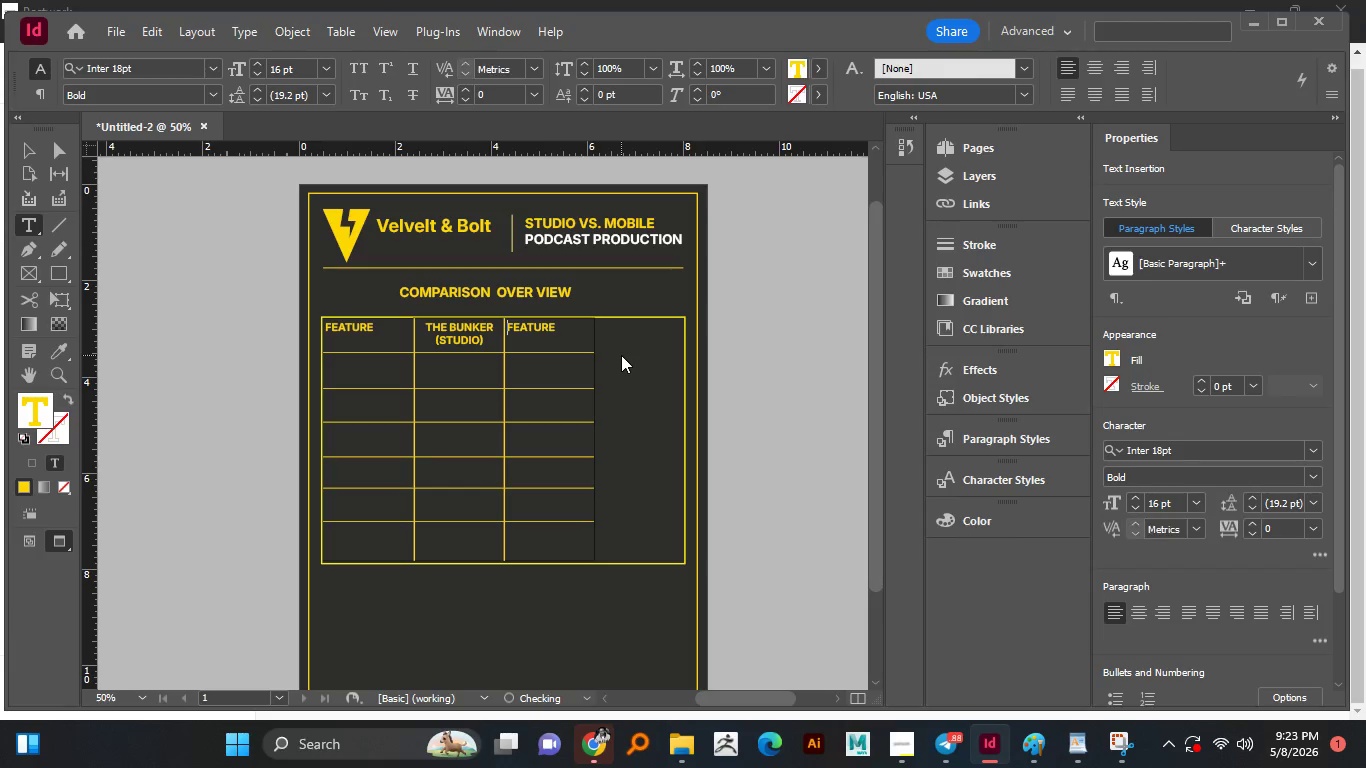 
key(Backspace)
 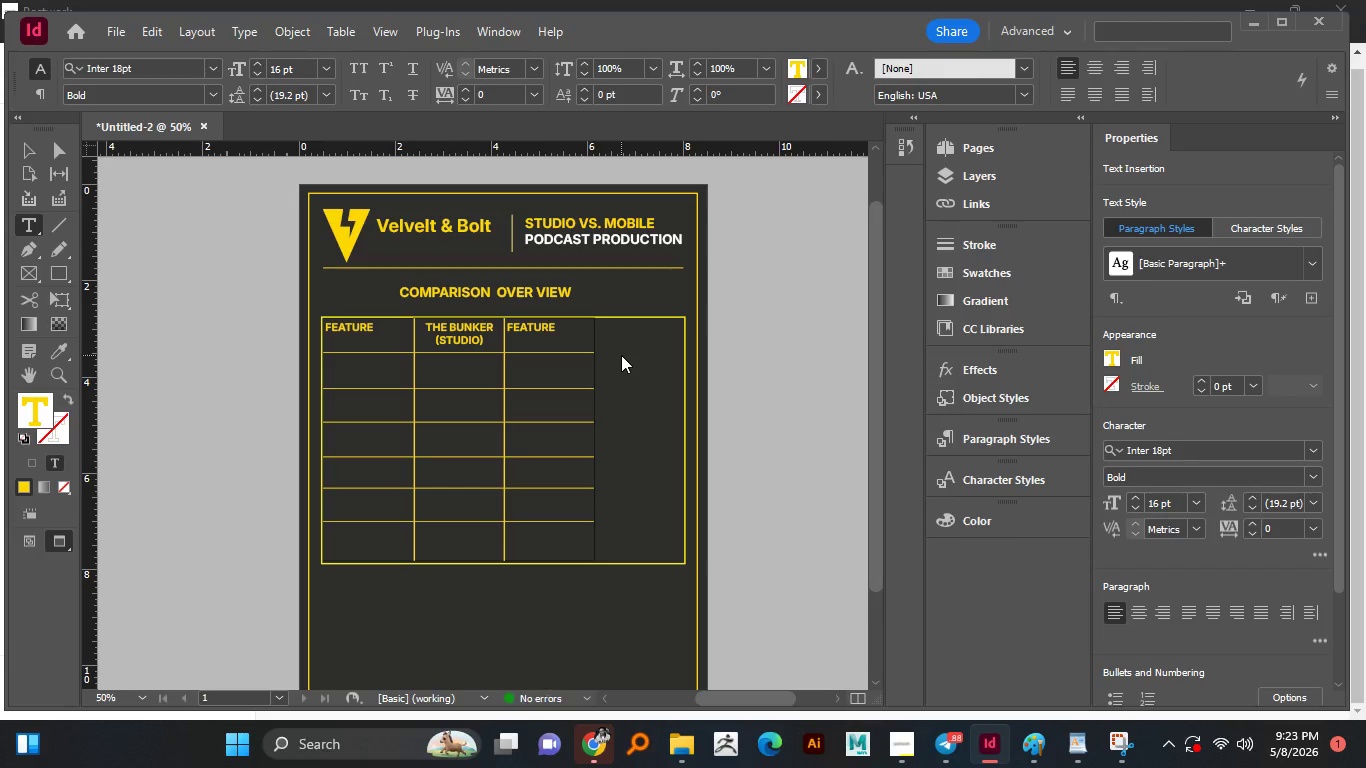 
key(Control+Z)
 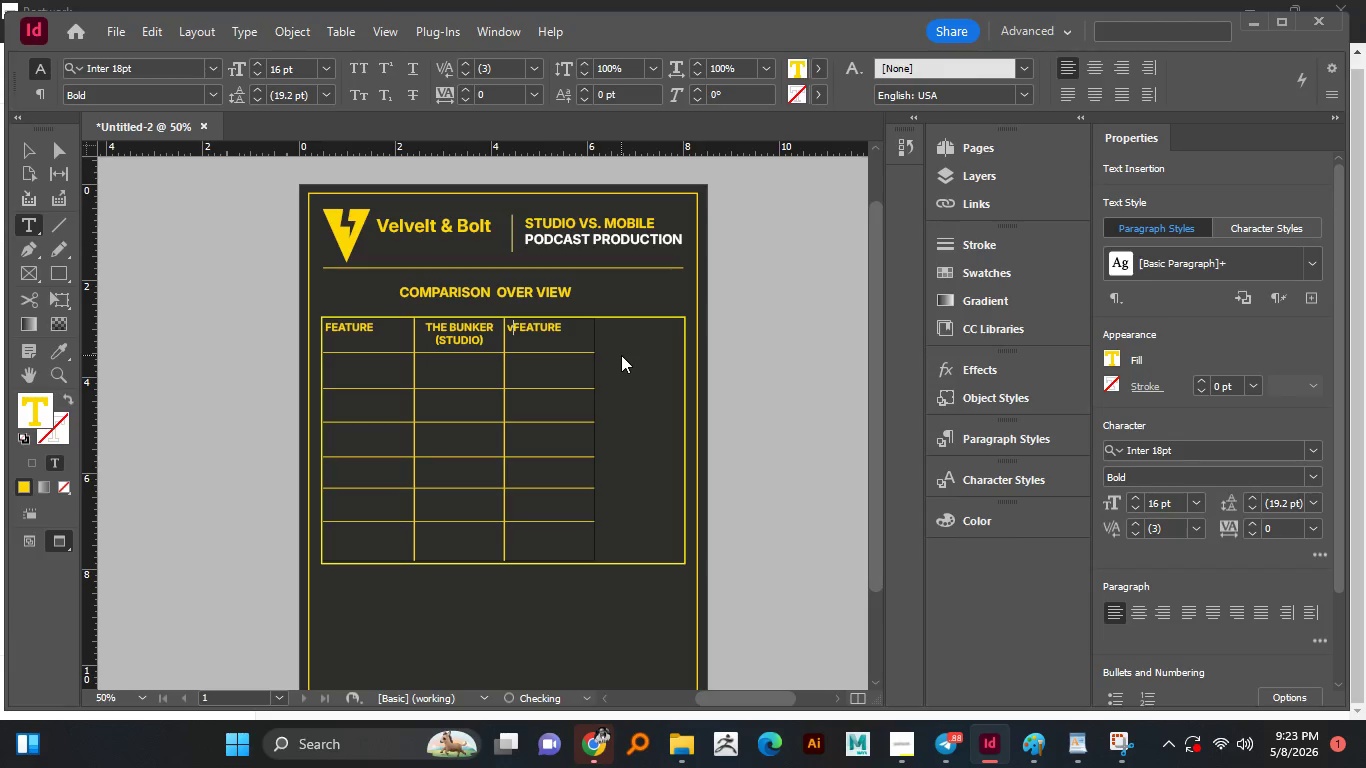 
key(Control+Z)
 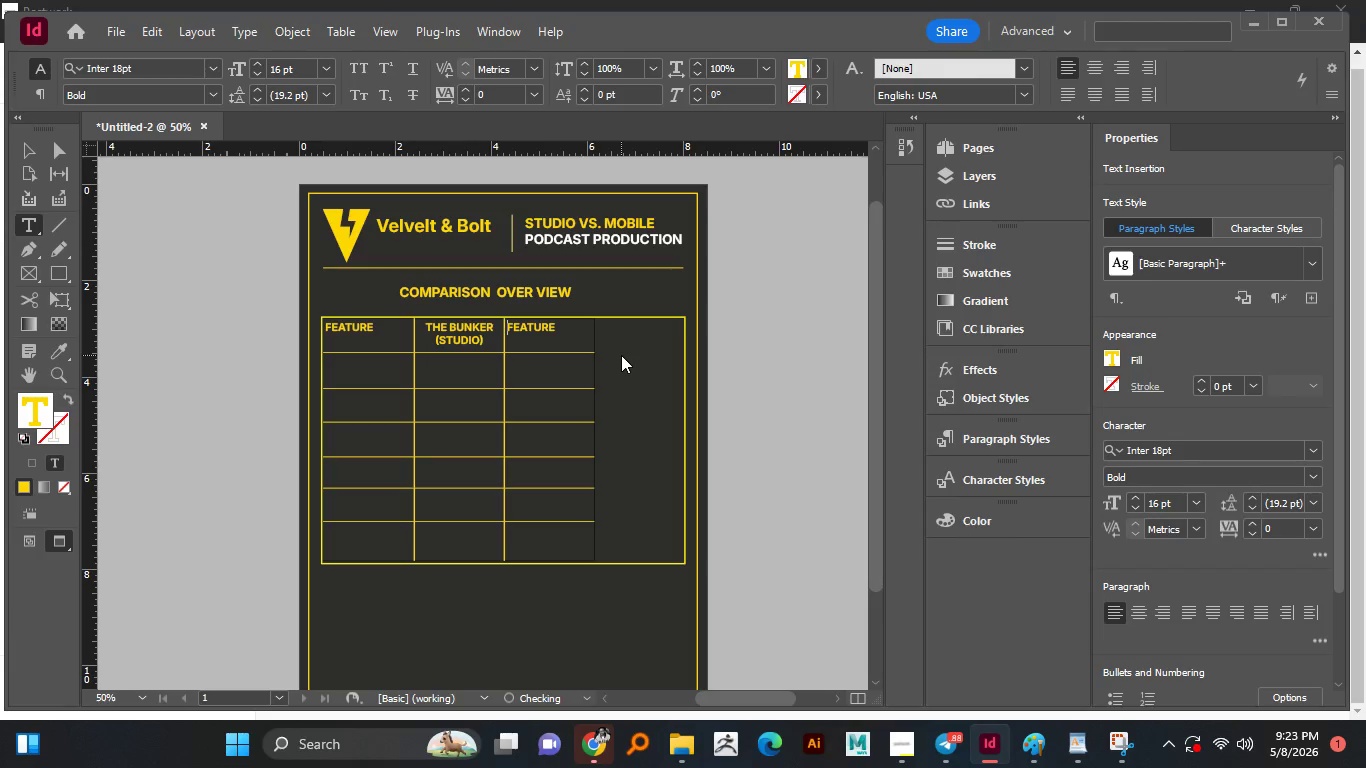 
key(Control+Z)
 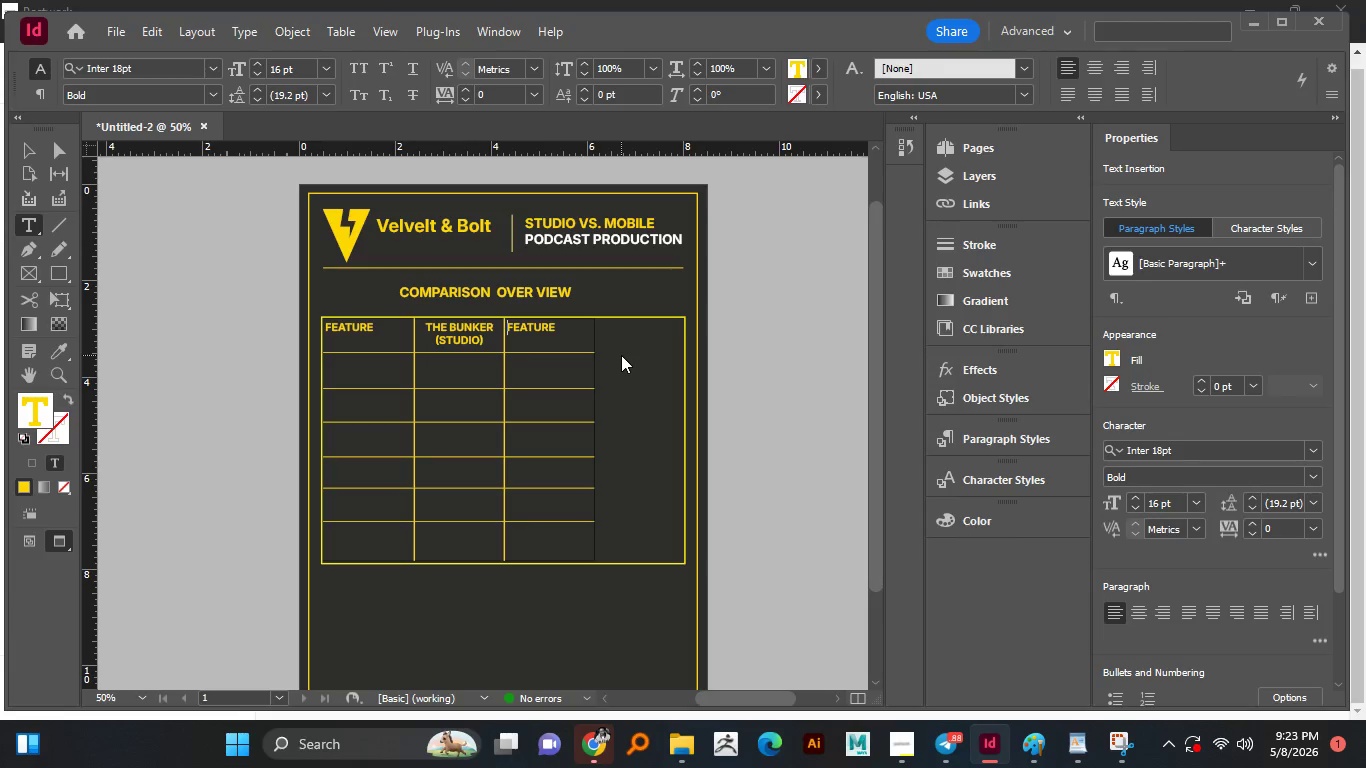 
key(Control+Z)
 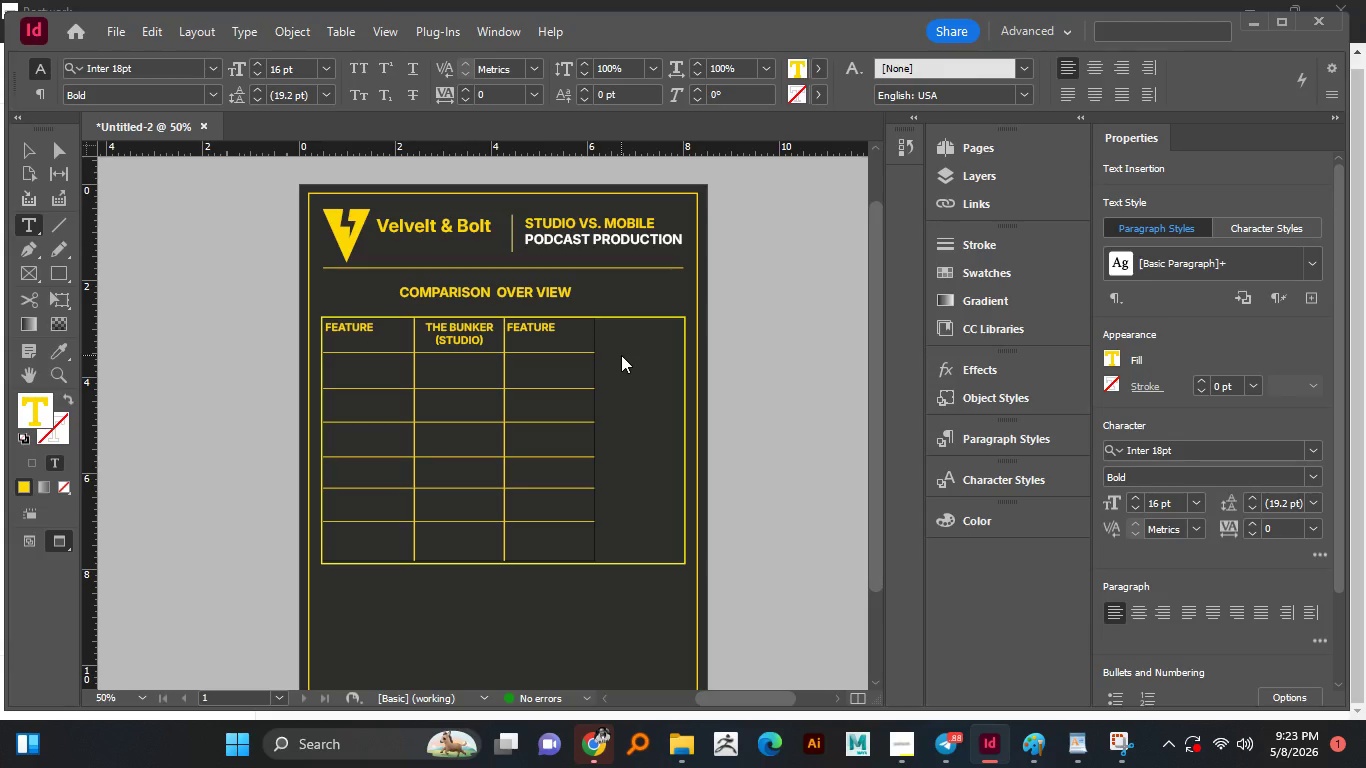 
key(Control+Z)
 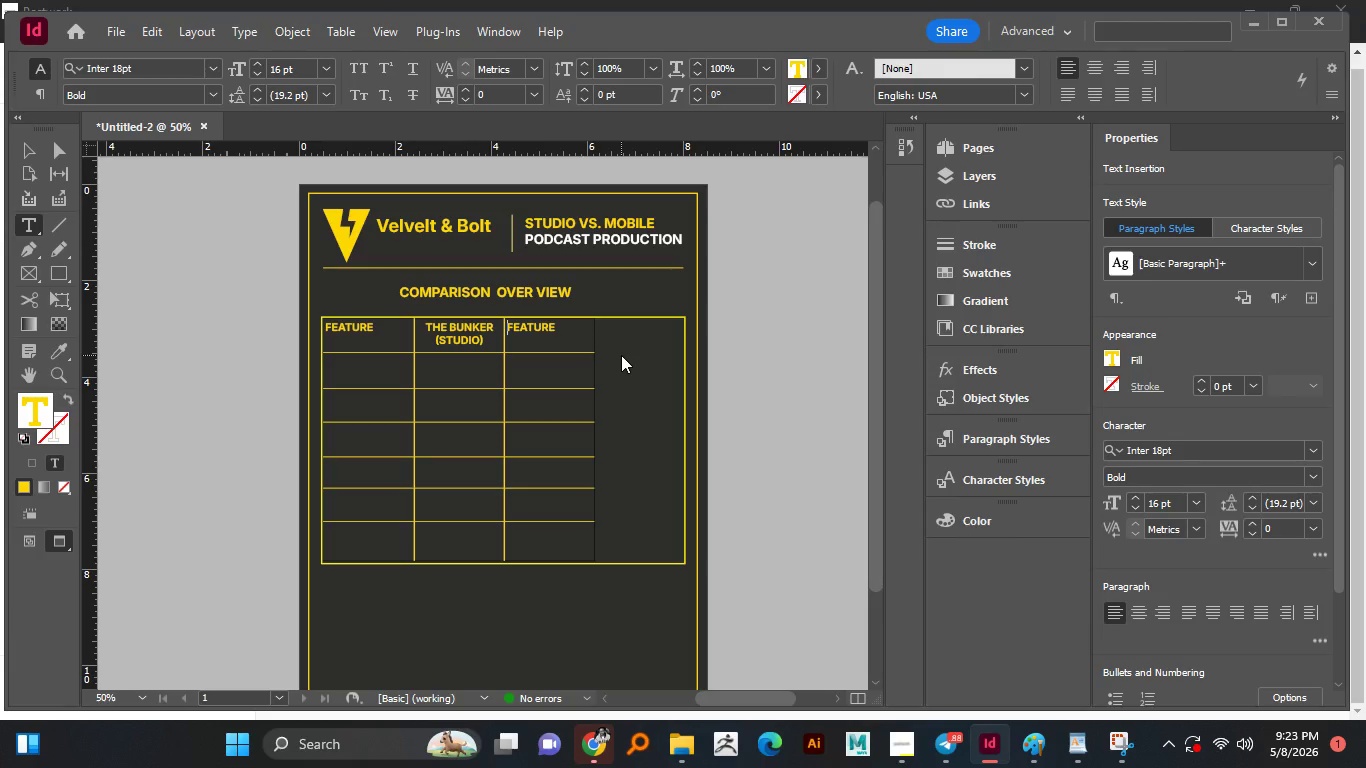 
key(Control+Z)
 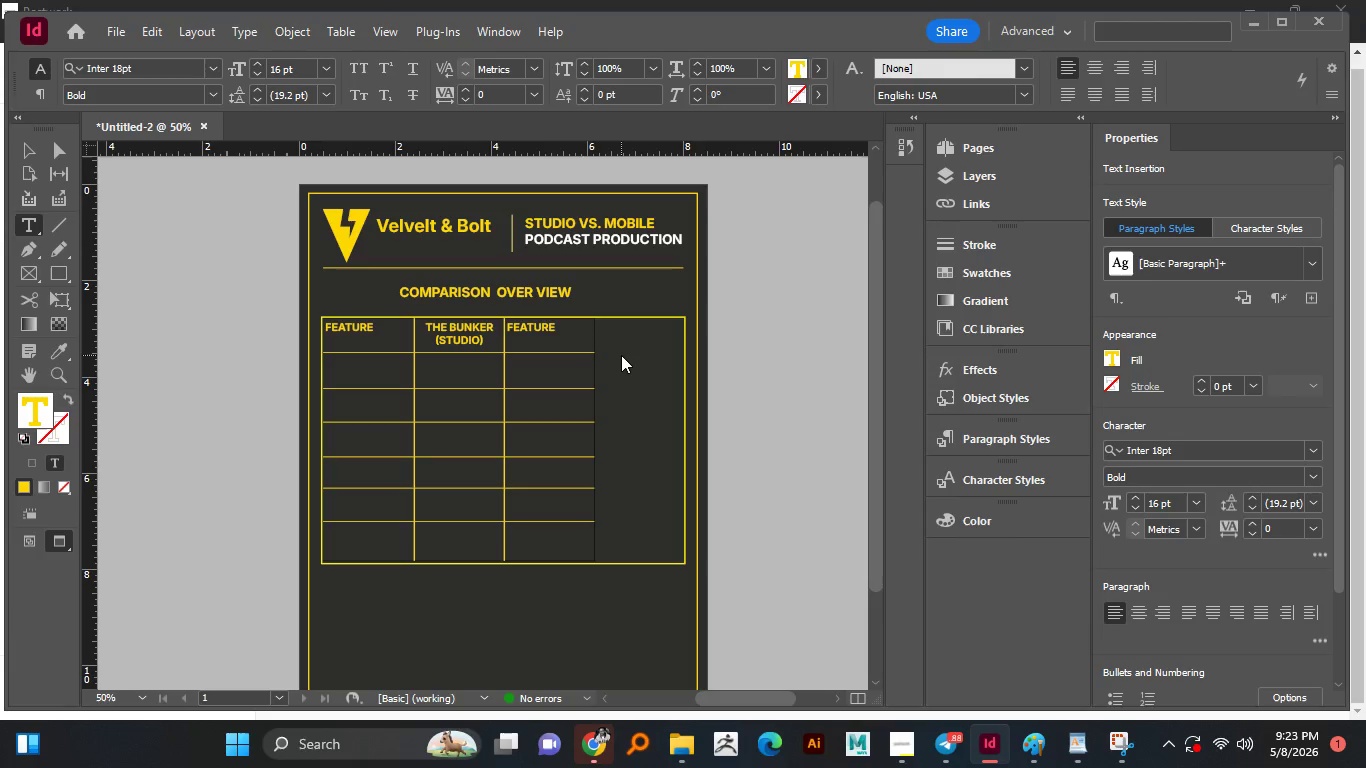 
key(Control+Z)
 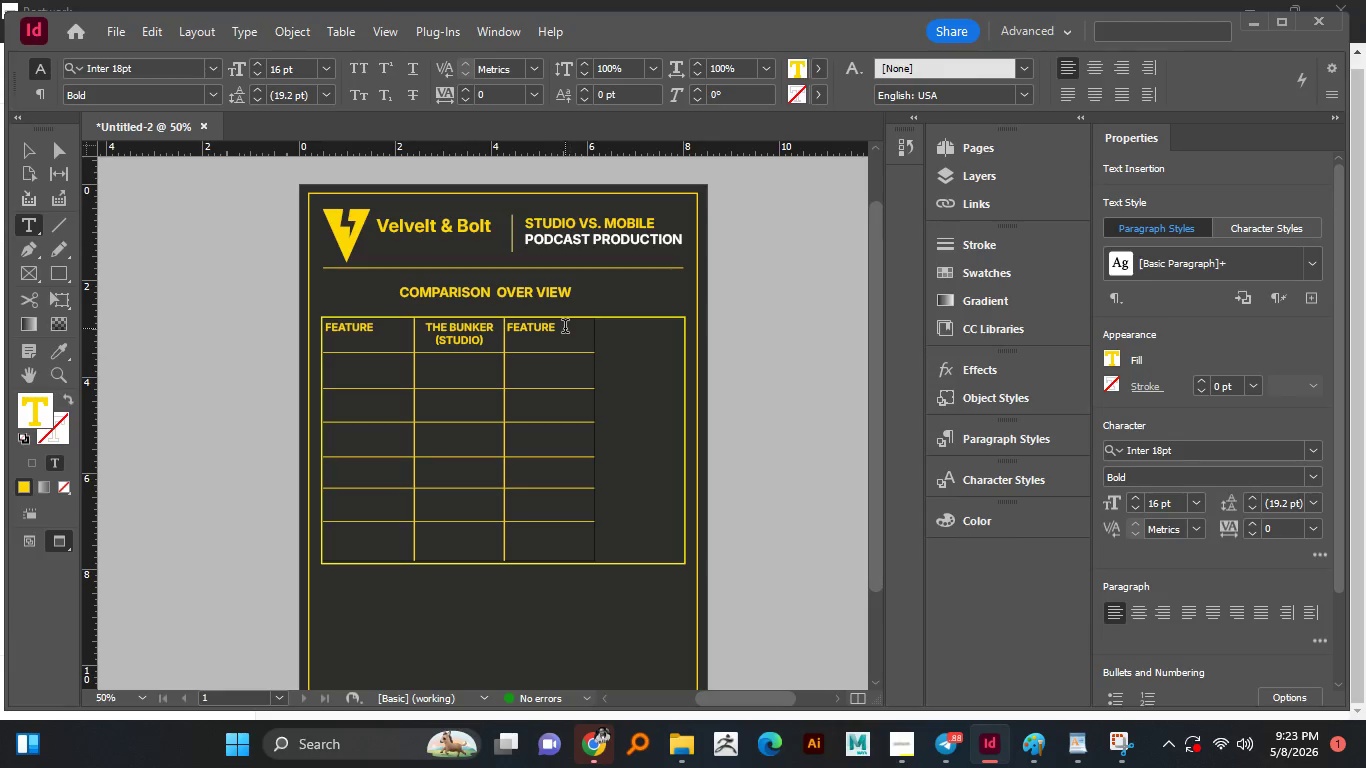 
left_click([632, 339])
 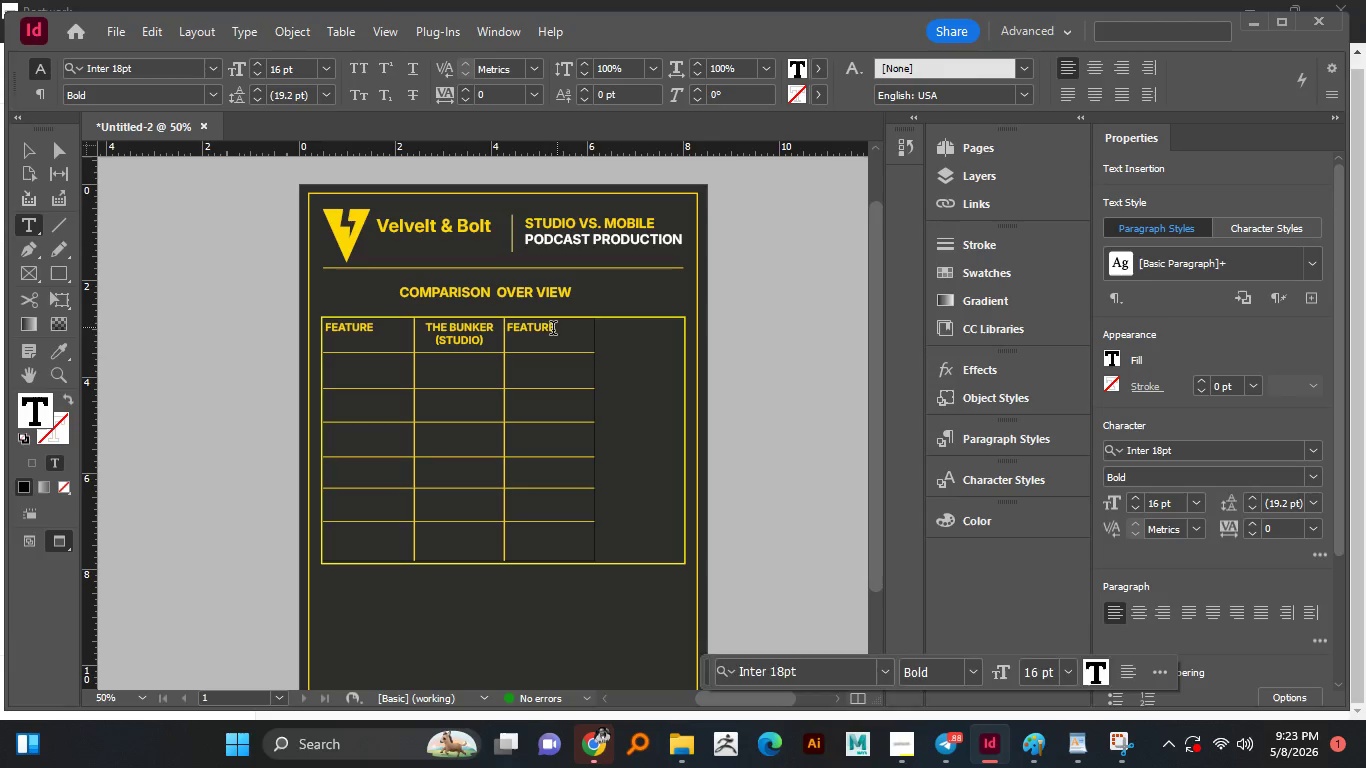 
double_click([522, 333])
 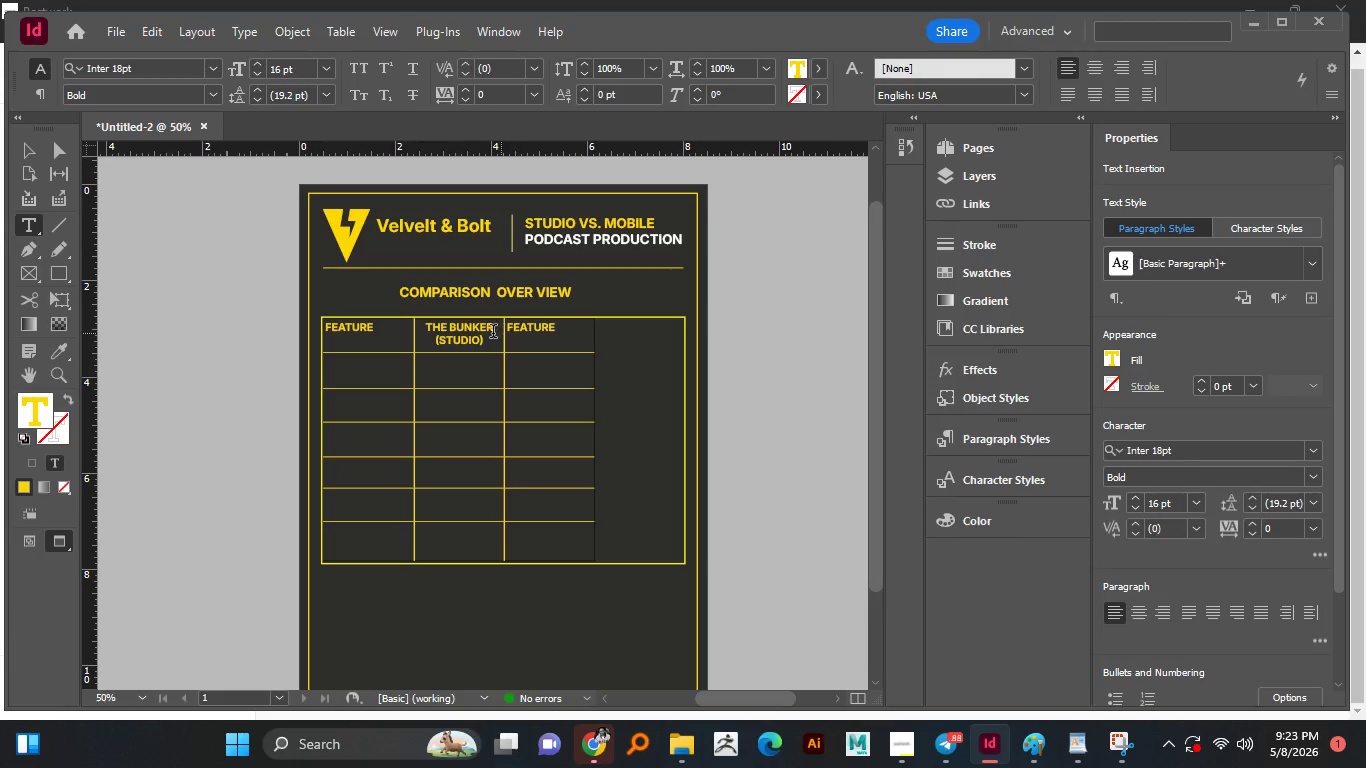 
left_click([493, 333])
 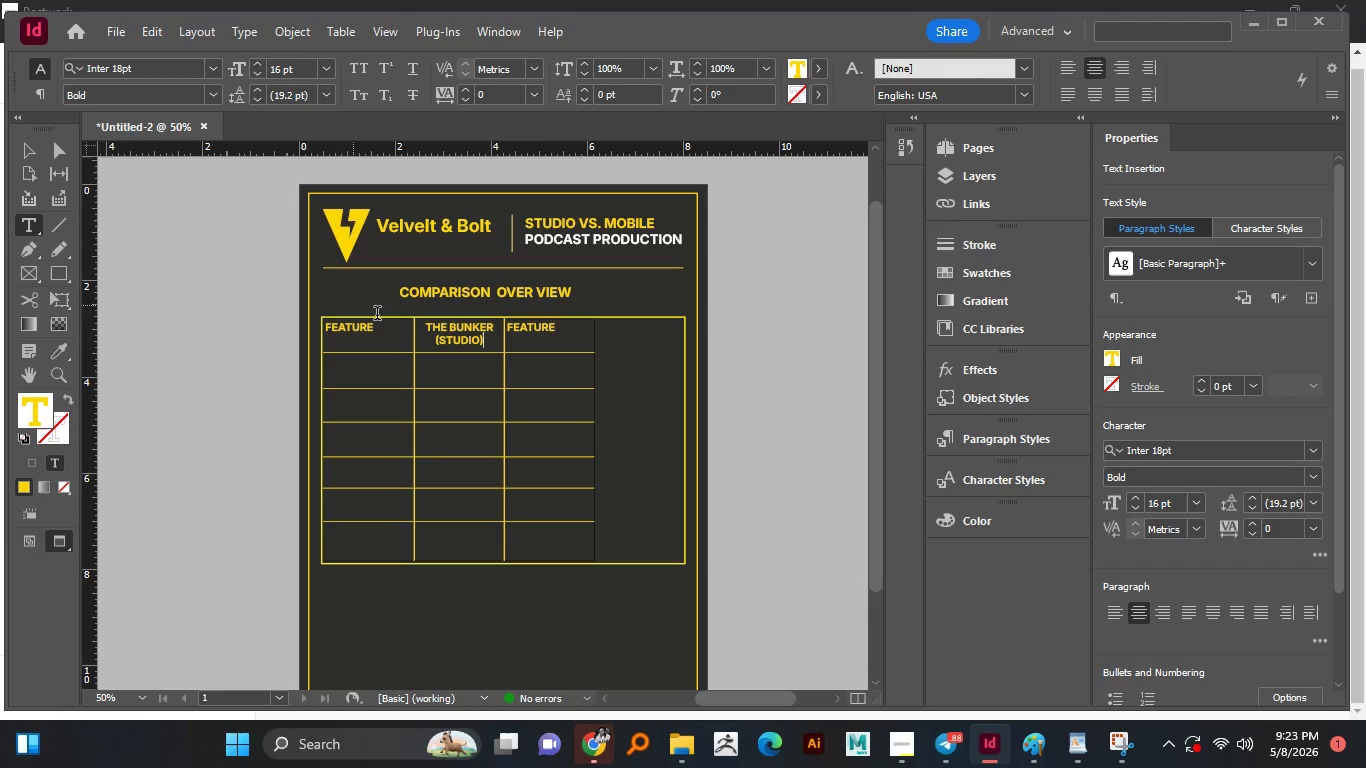 
double_click([404, 324])
 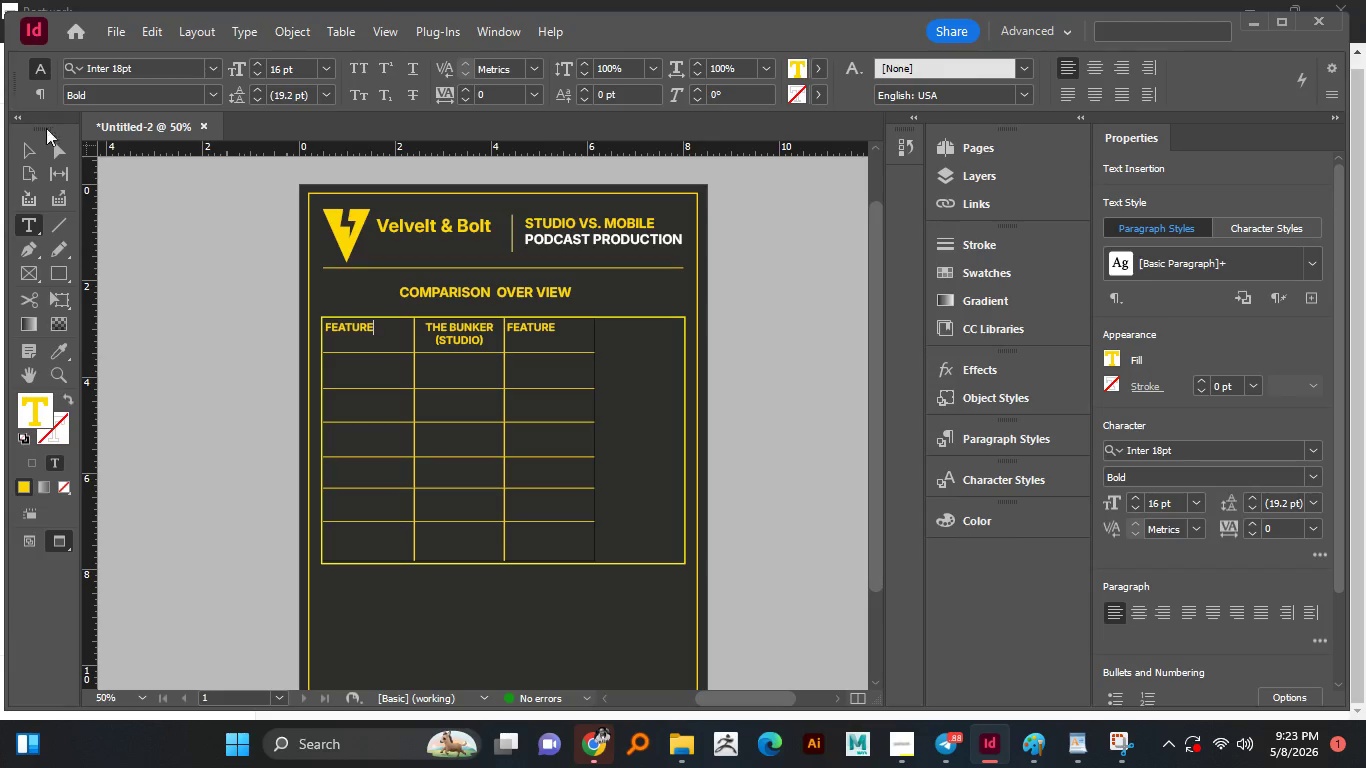 
left_click([26, 150])
 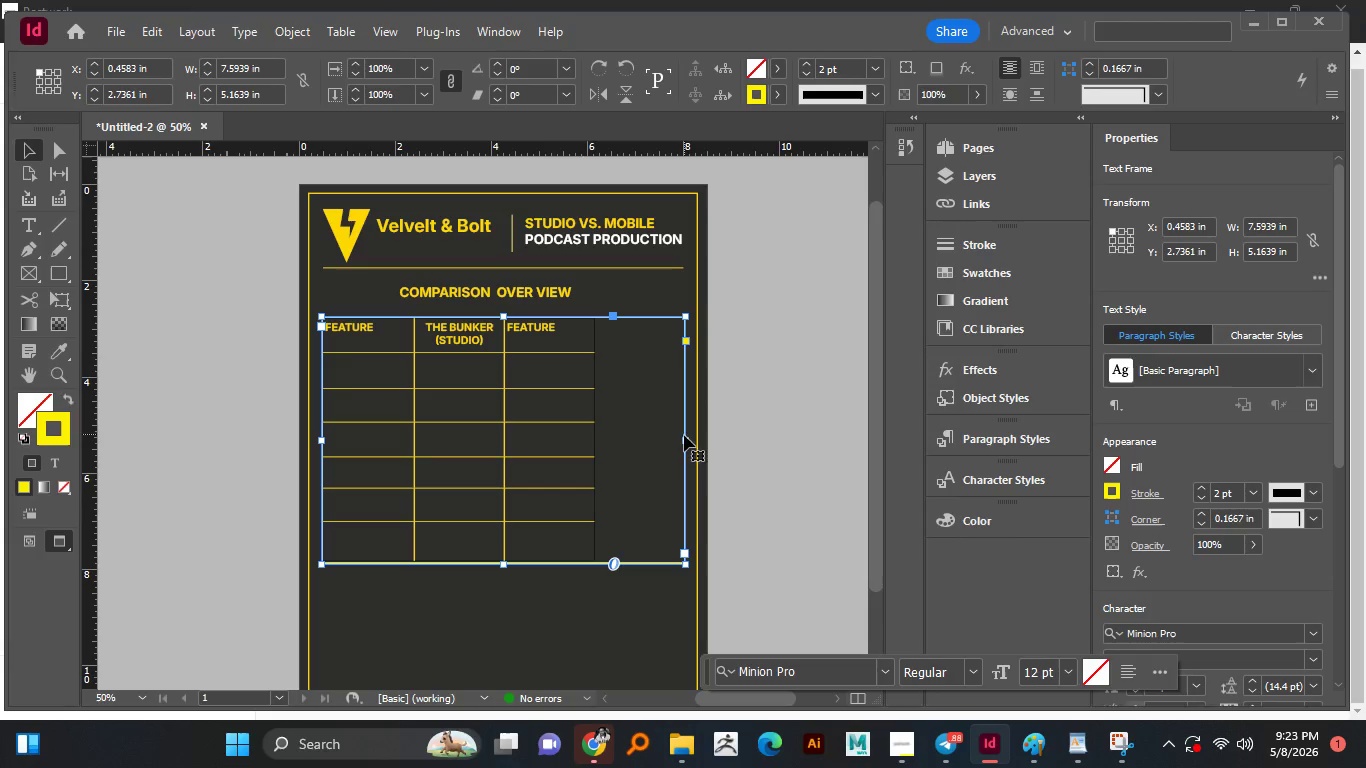 
left_click_drag(start_coordinate=[684, 439], to_coordinate=[595, 435])
 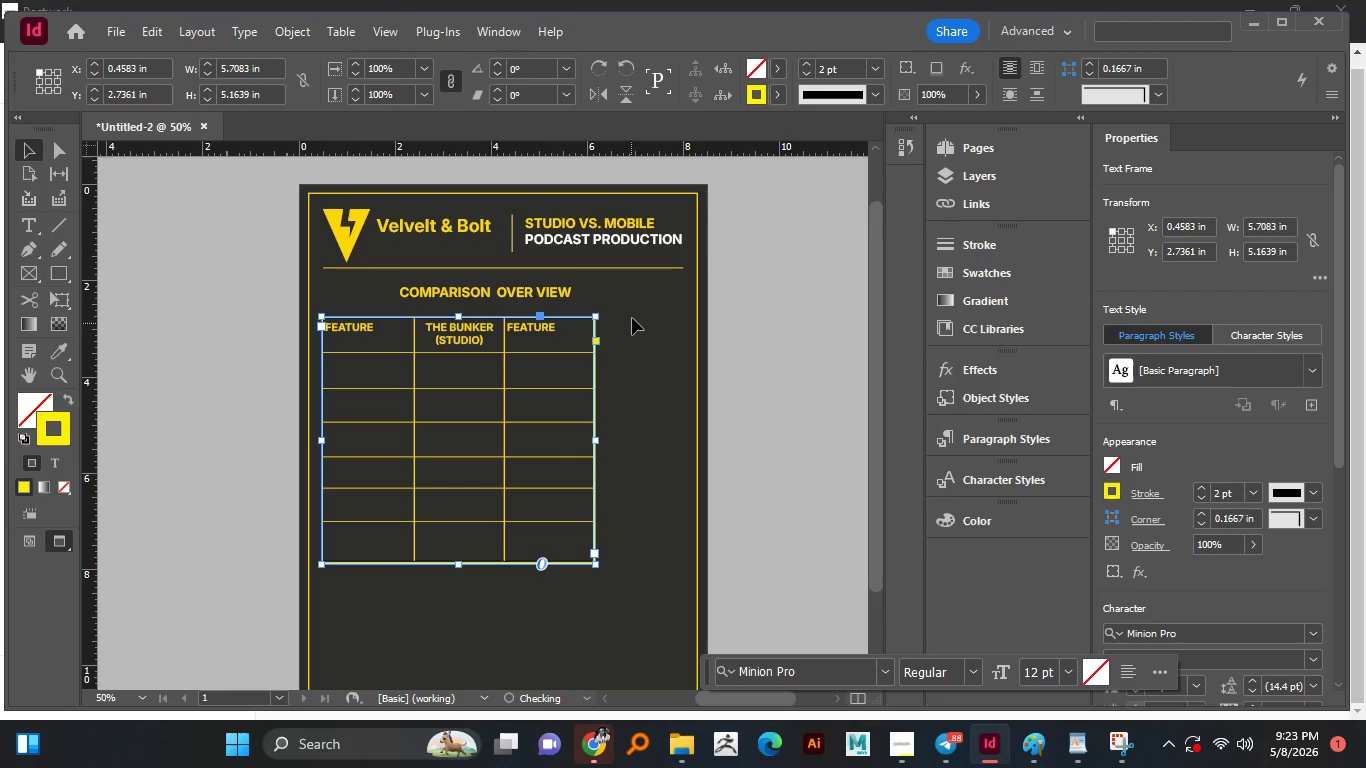 
left_click([632, 317])
 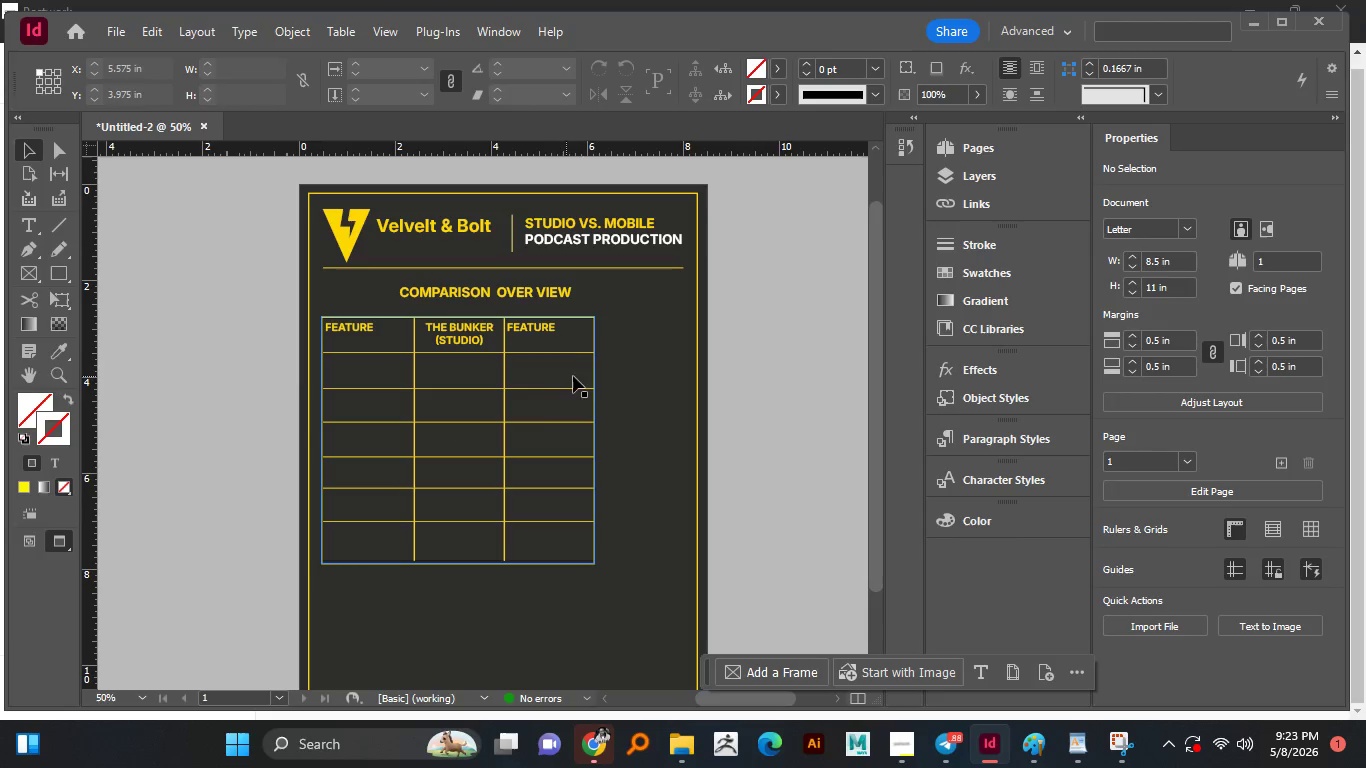 
left_click_drag(start_coordinate=[619, 354], to_coordinate=[541, 415])
 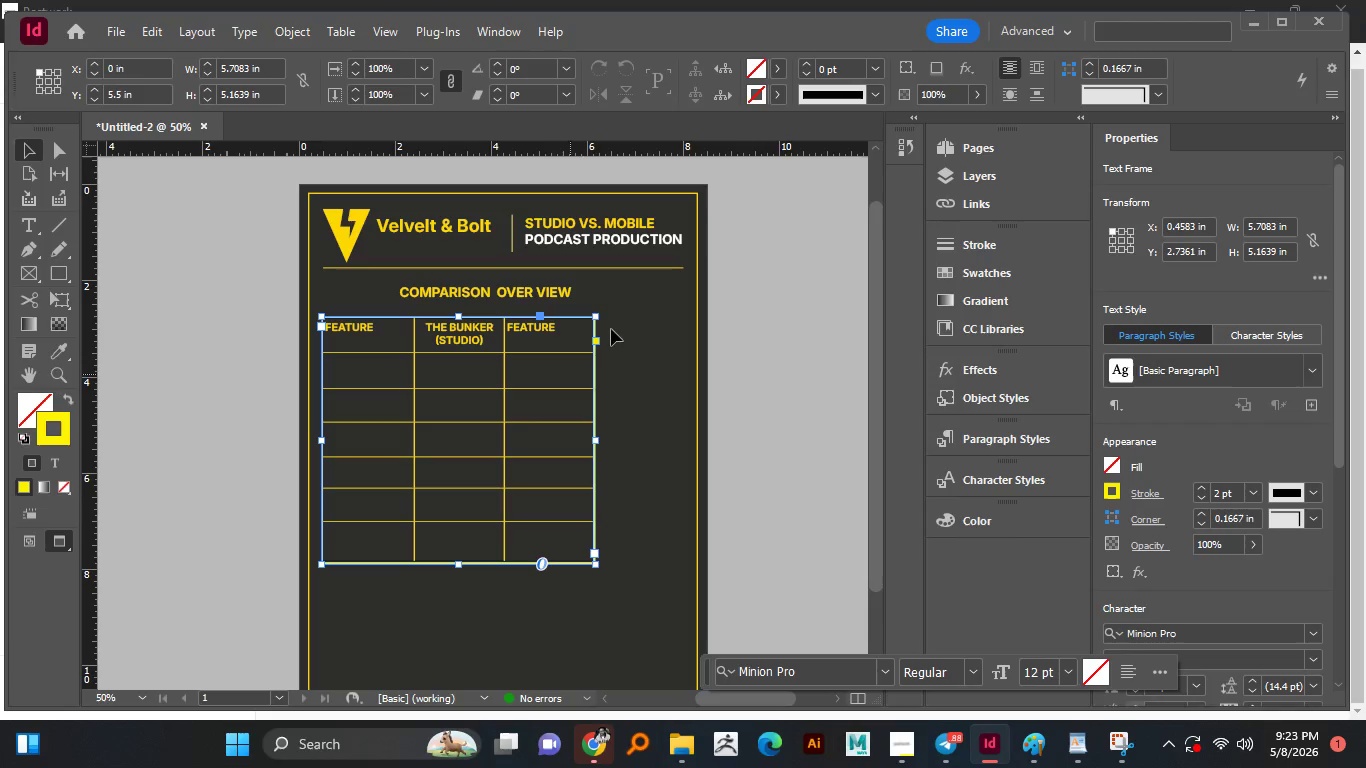 
left_click_drag(start_coordinate=[605, 331], to_coordinate=[324, 482])
 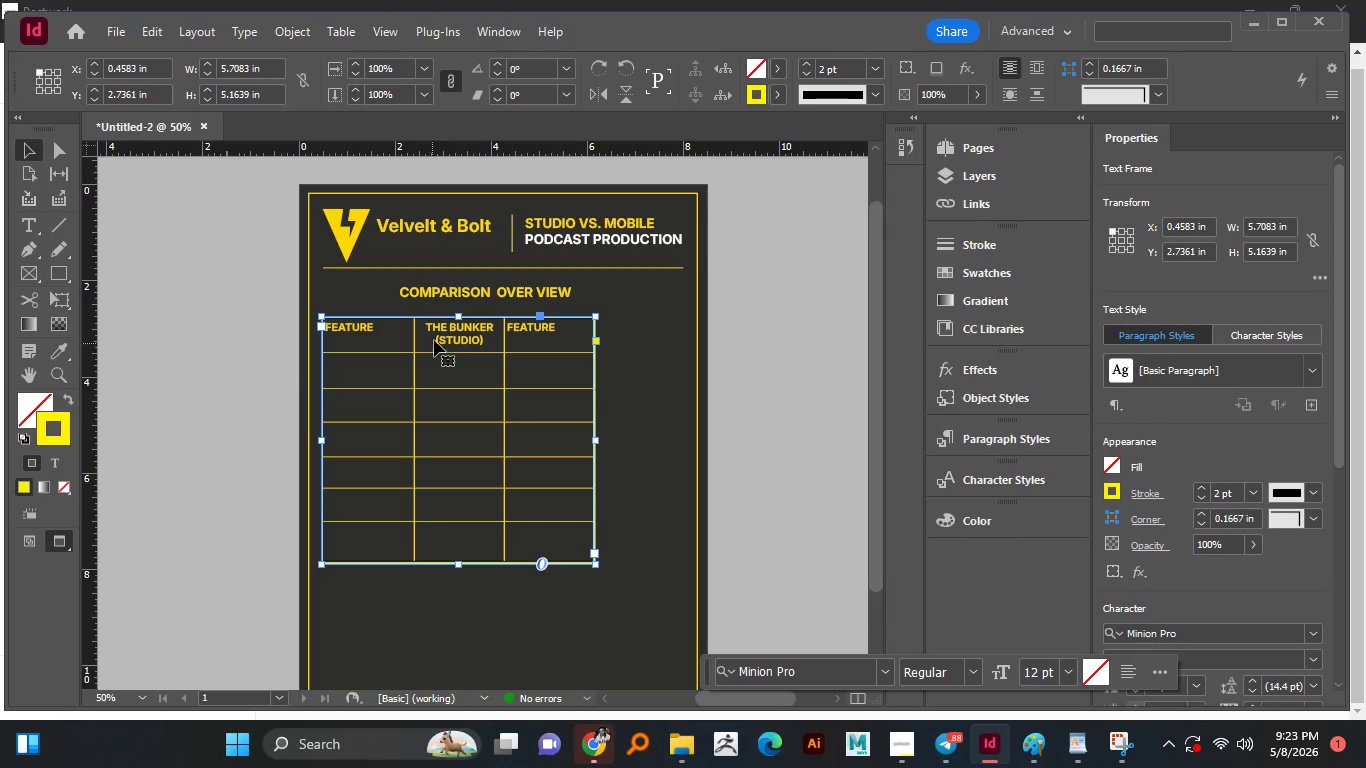 
left_click_drag(start_coordinate=[436, 339], to_coordinate=[467, 346])
 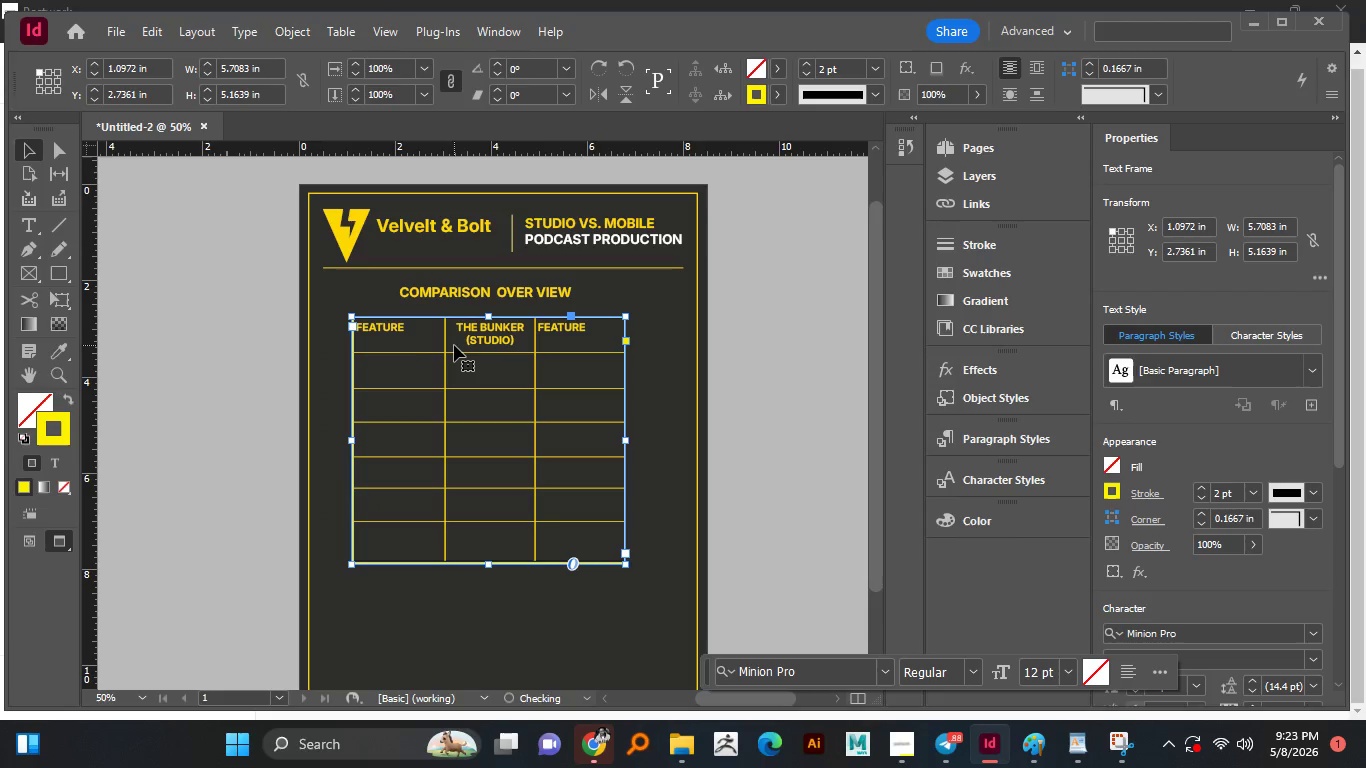 
hold_key(key=ShiftLeft, duration=1.5)
 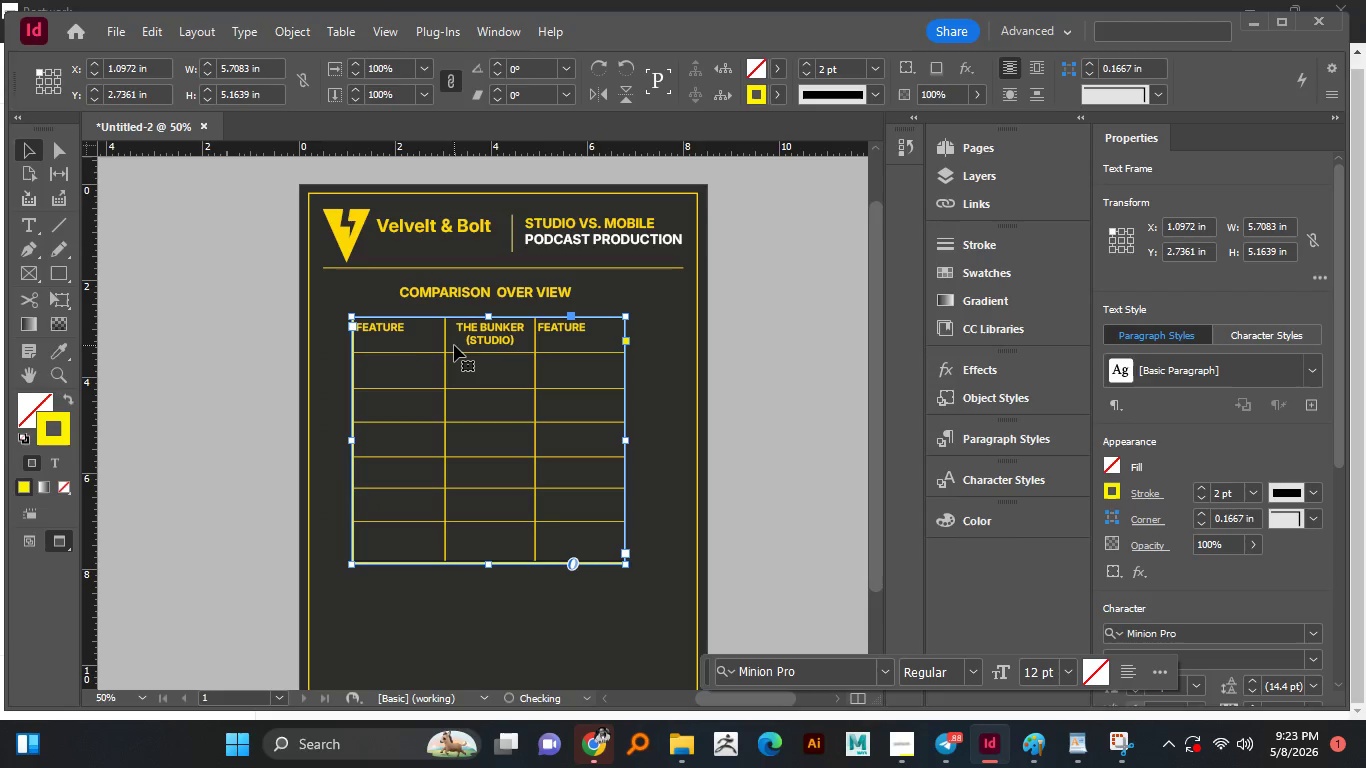 
hold_key(key=ShiftLeft, duration=0.44)
 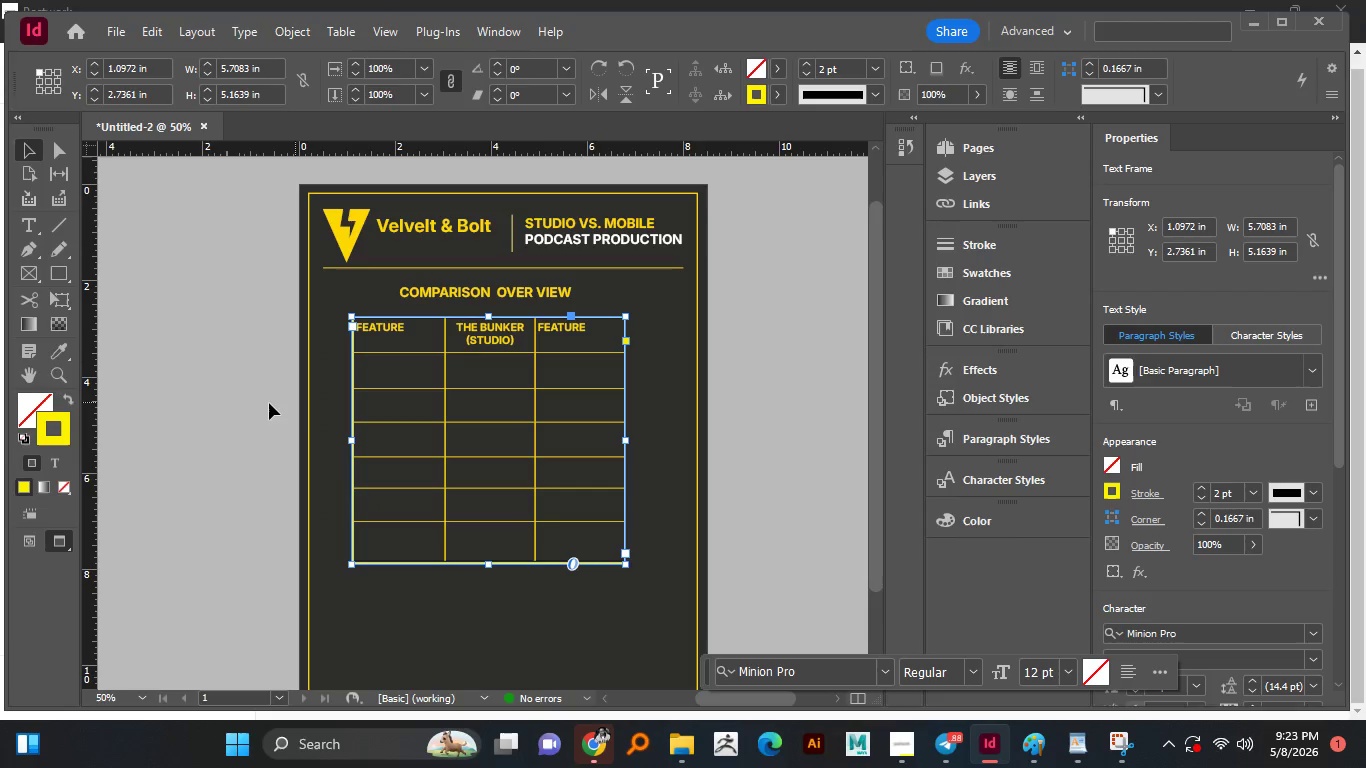 
left_click([256, 403])
 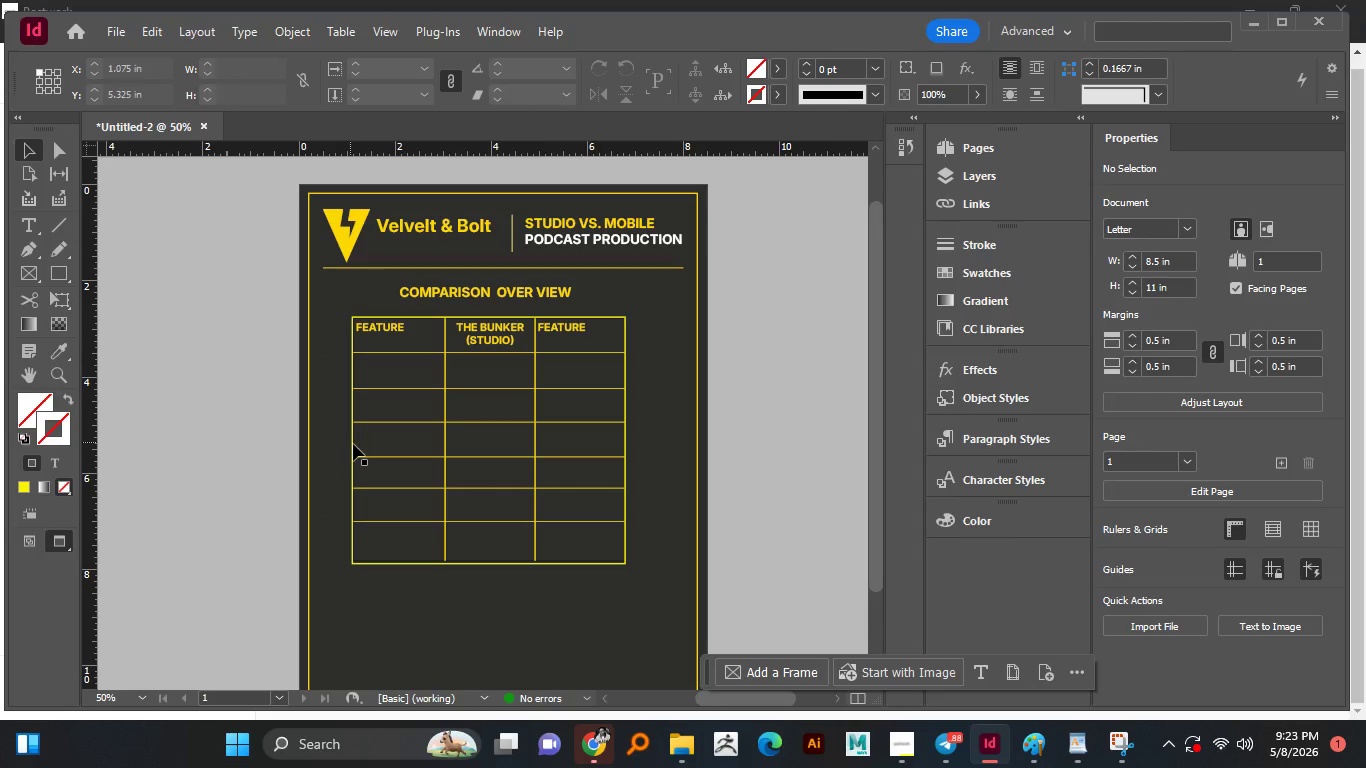 
double_click([357, 444])
 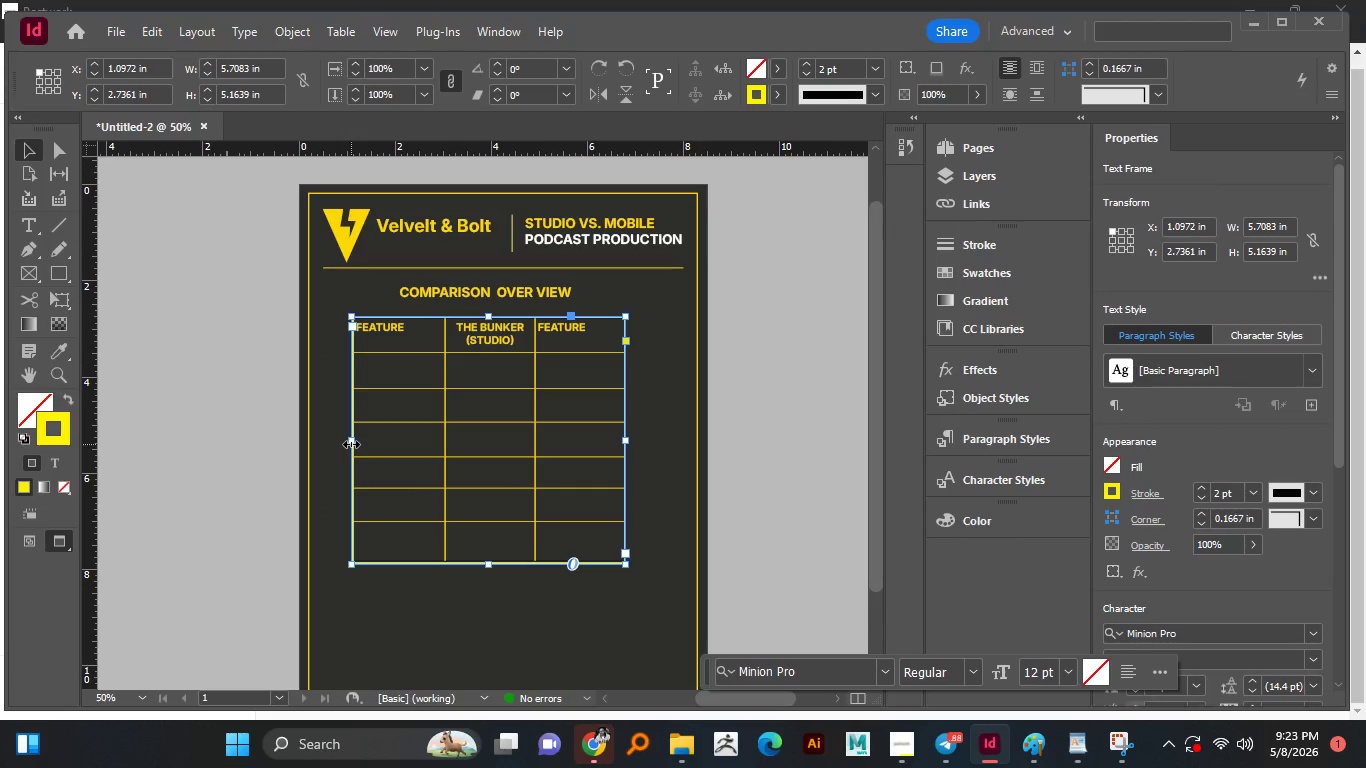 
left_click_drag(start_coordinate=[351, 444], to_coordinate=[326, 446])
 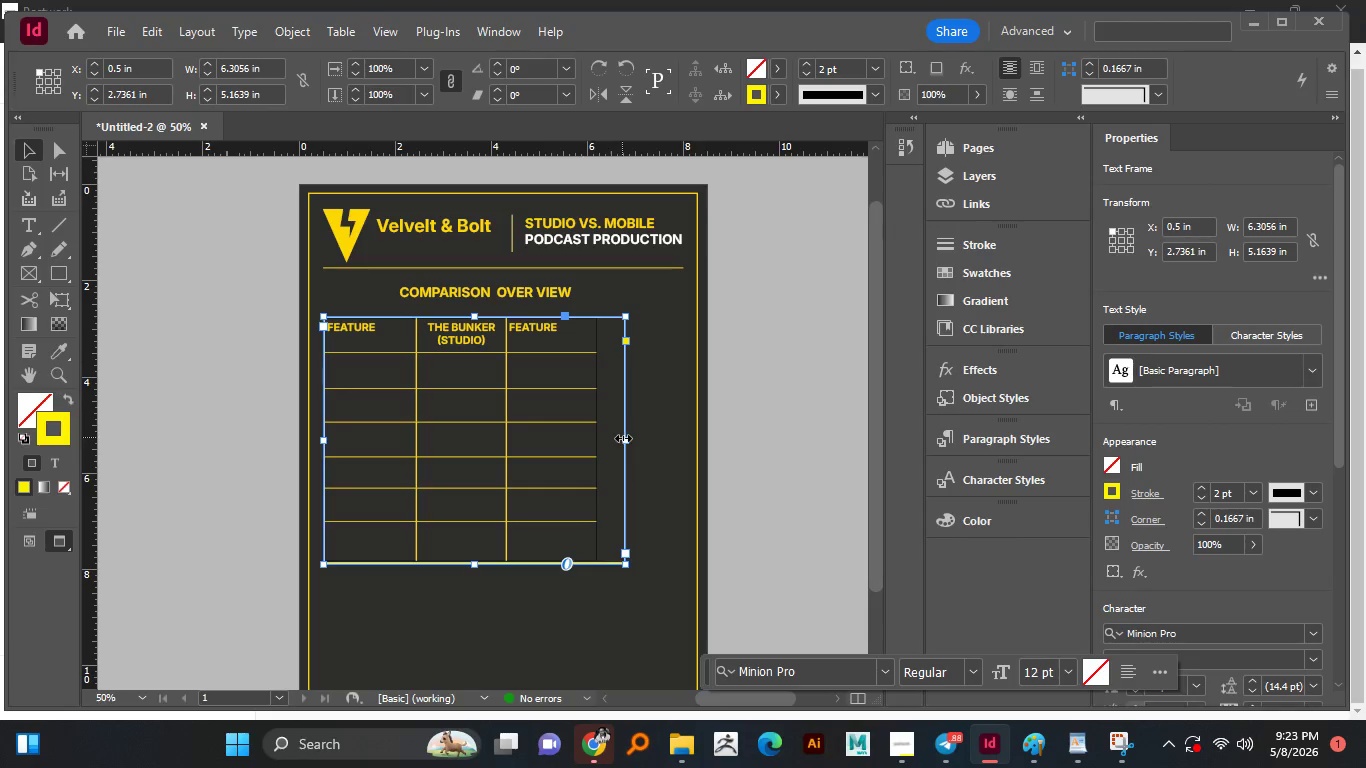 
left_click_drag(start_coordinate=[625, 440], to_coordinate=[682, 421])
 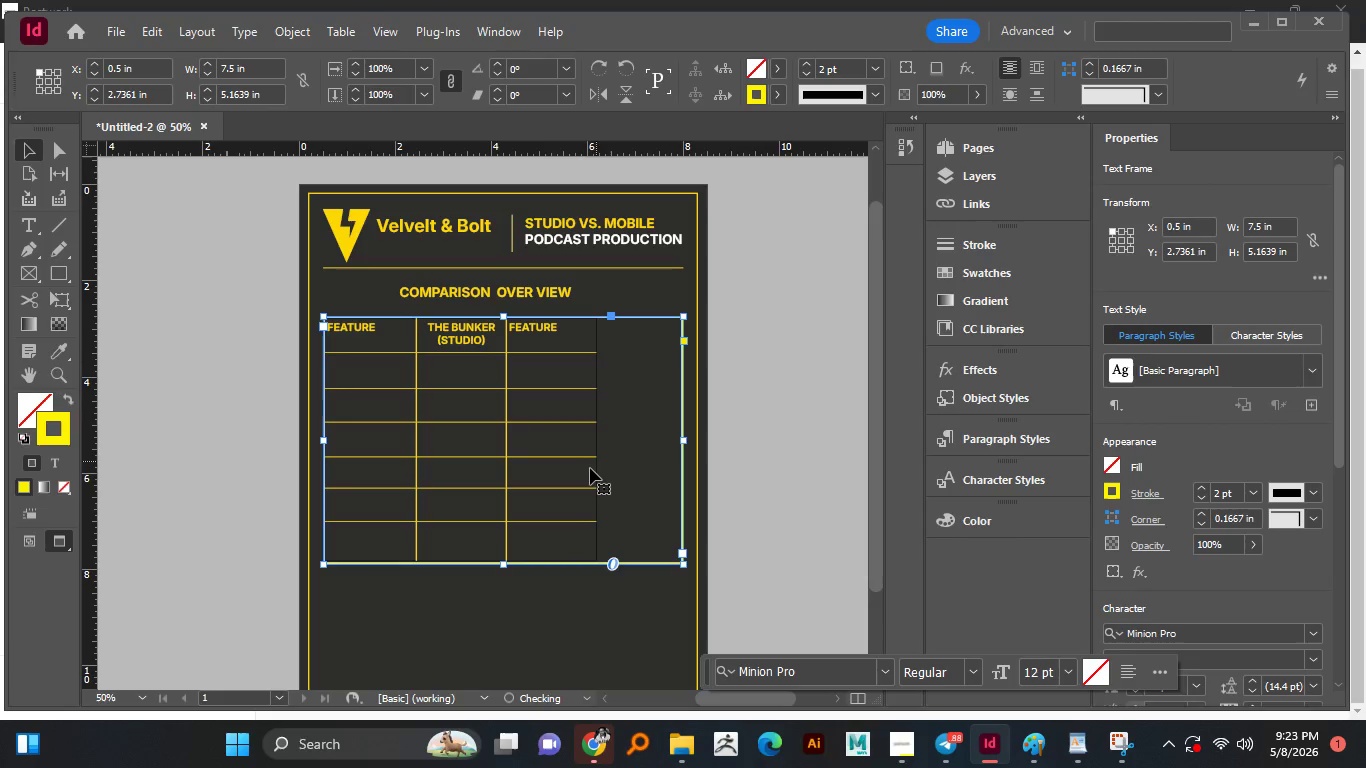 
left_click([588, 471])
 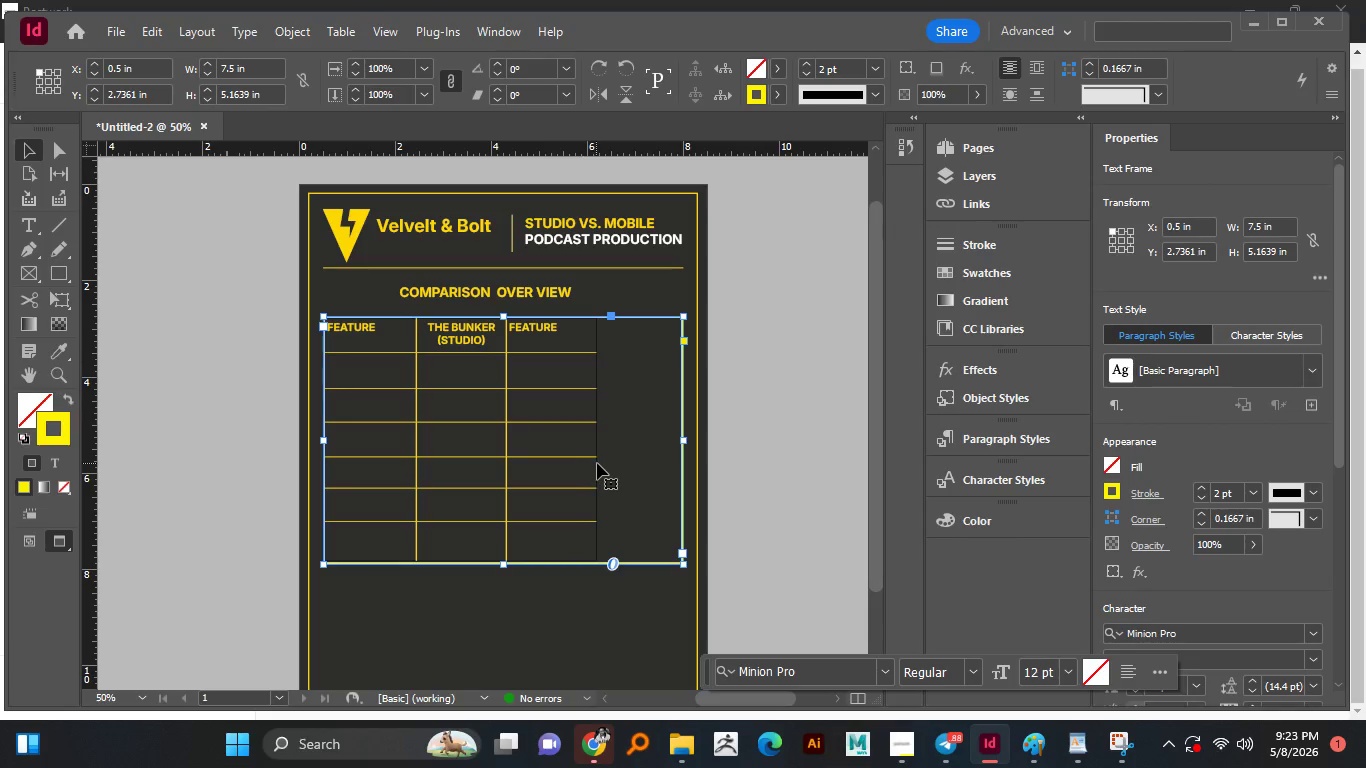 
double_click([598, 463])
 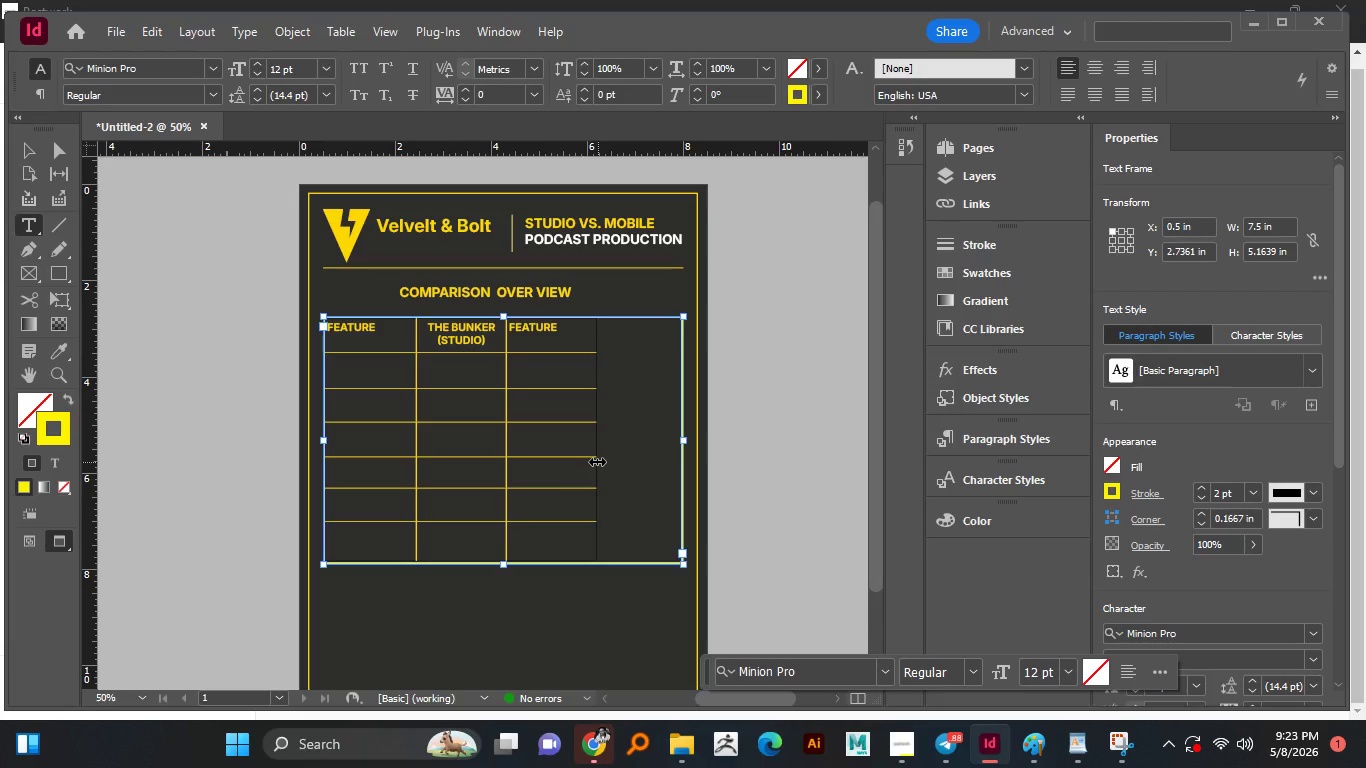 
left_click_drag(start_coordinate=[598, 462], to_coordinate=[680, 458])
 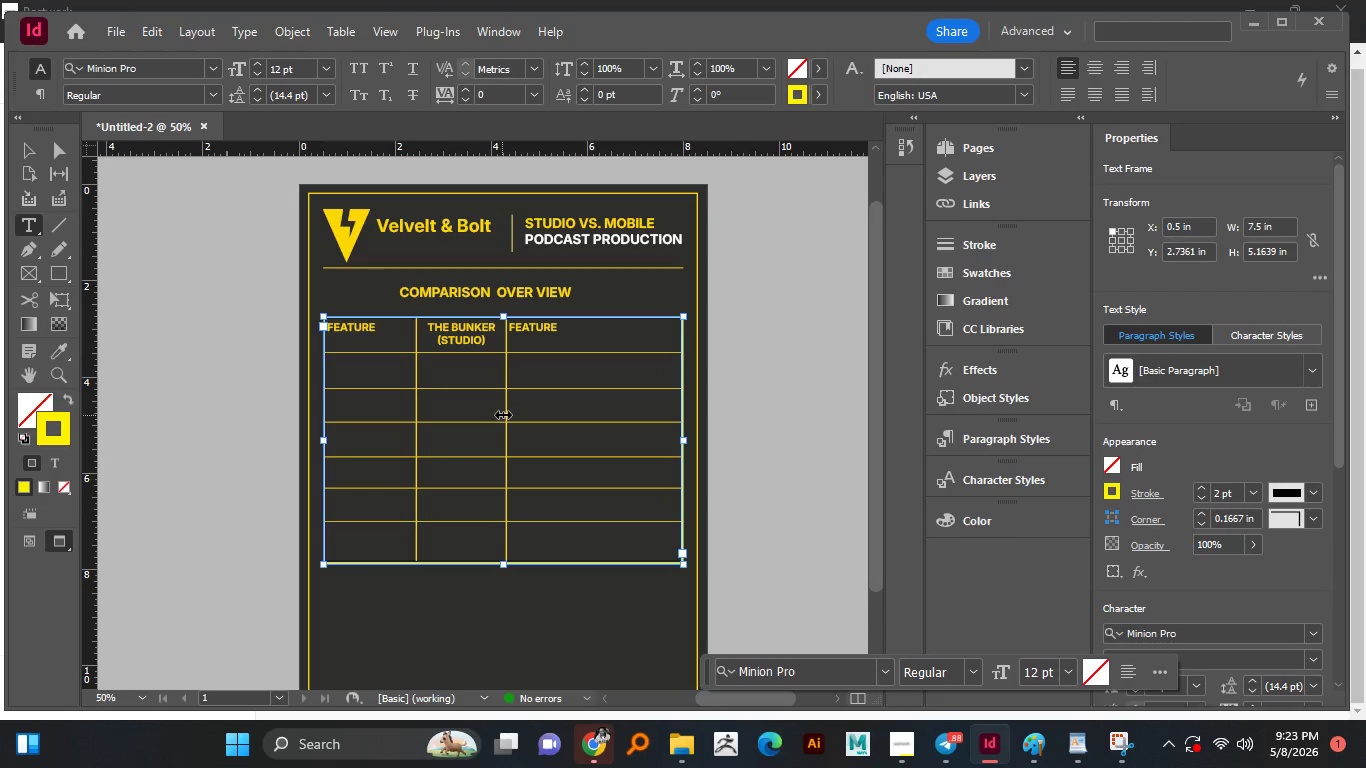 
left_click_drag(start_coordinate=[505, 414], to_coordinate=[567, 418])
 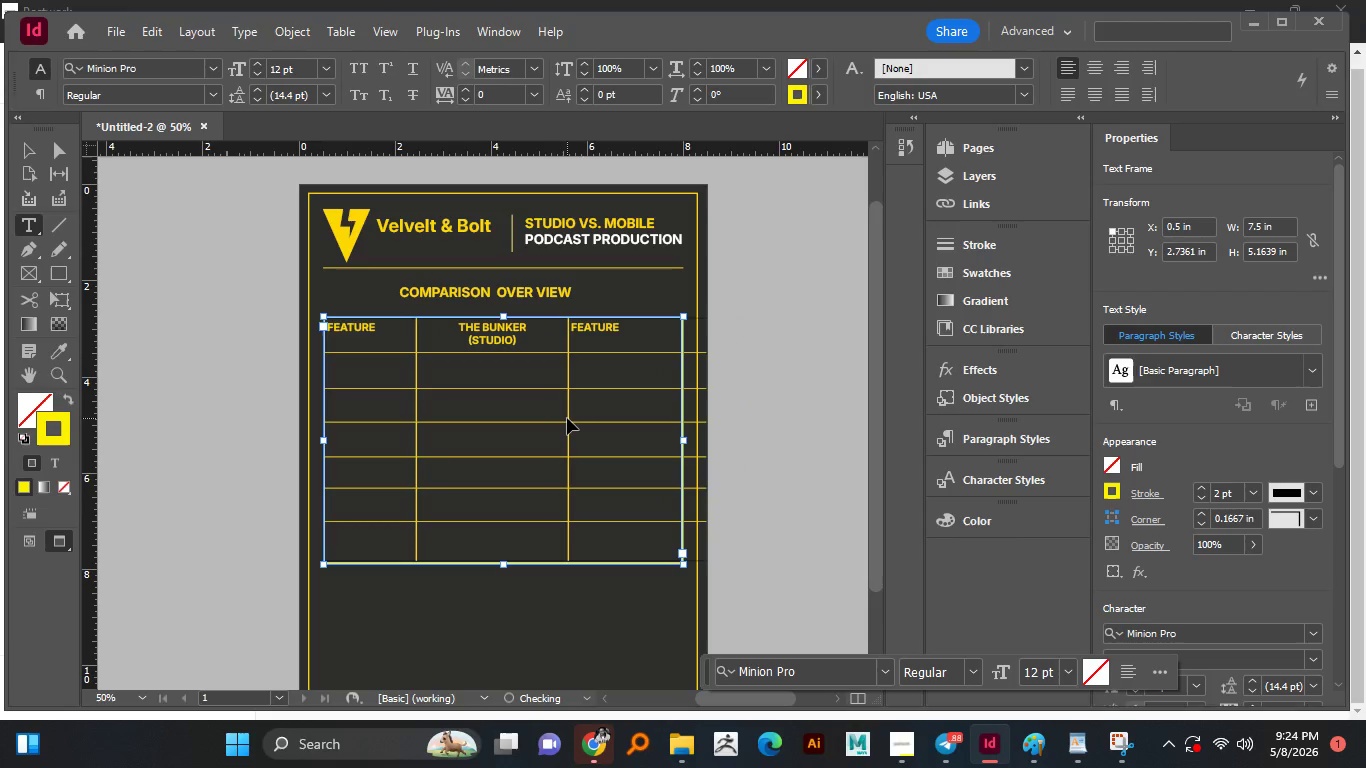 
key(Control+Z)
 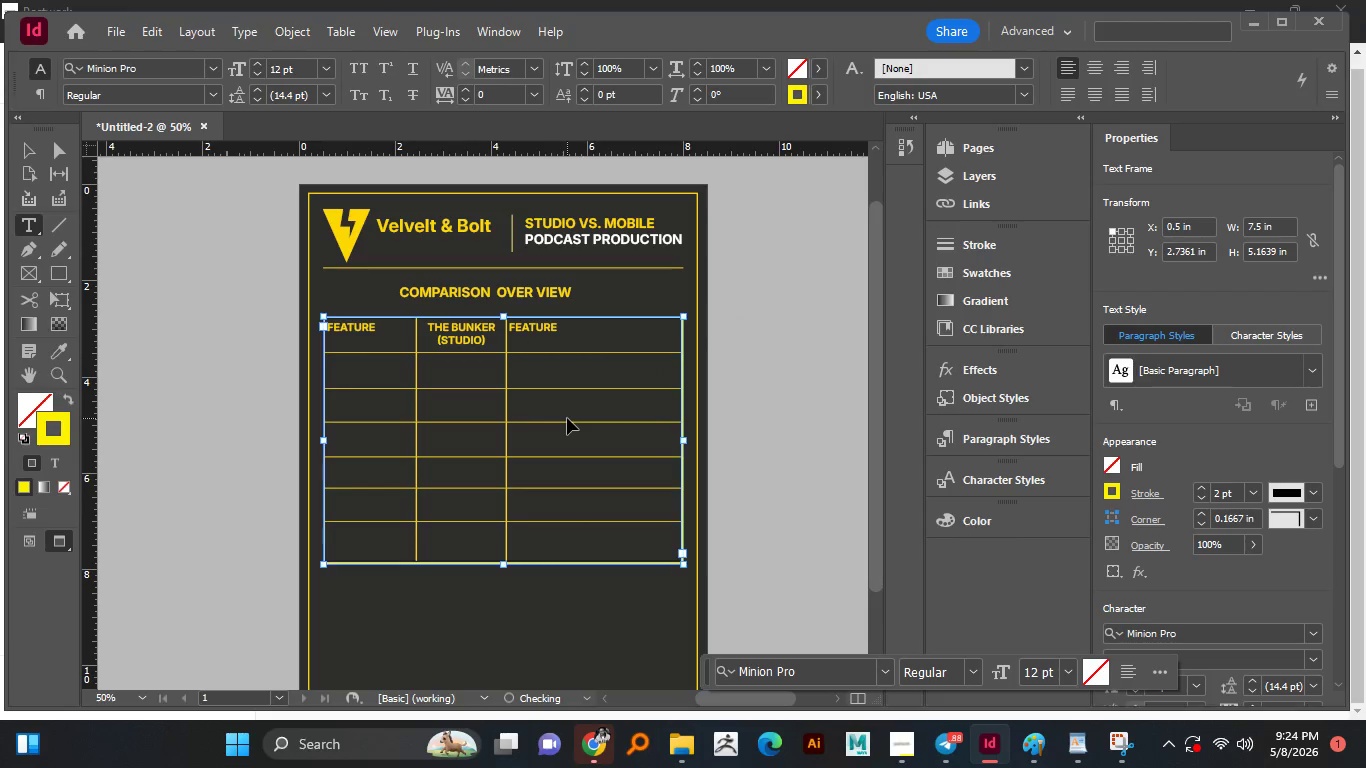 
key(Control+Z)
 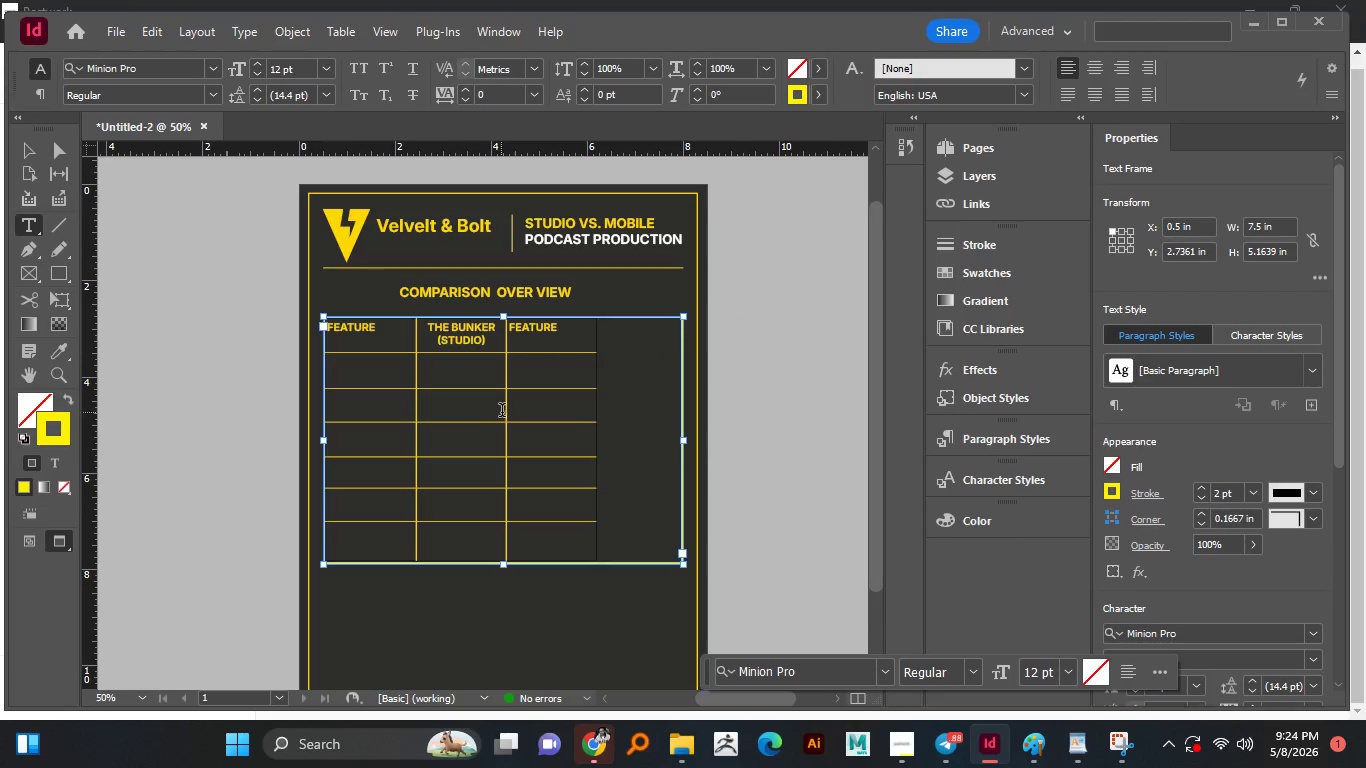 
left_click_drag(start_coordinate=[507, 410], to_coordinate=[553, 413])
 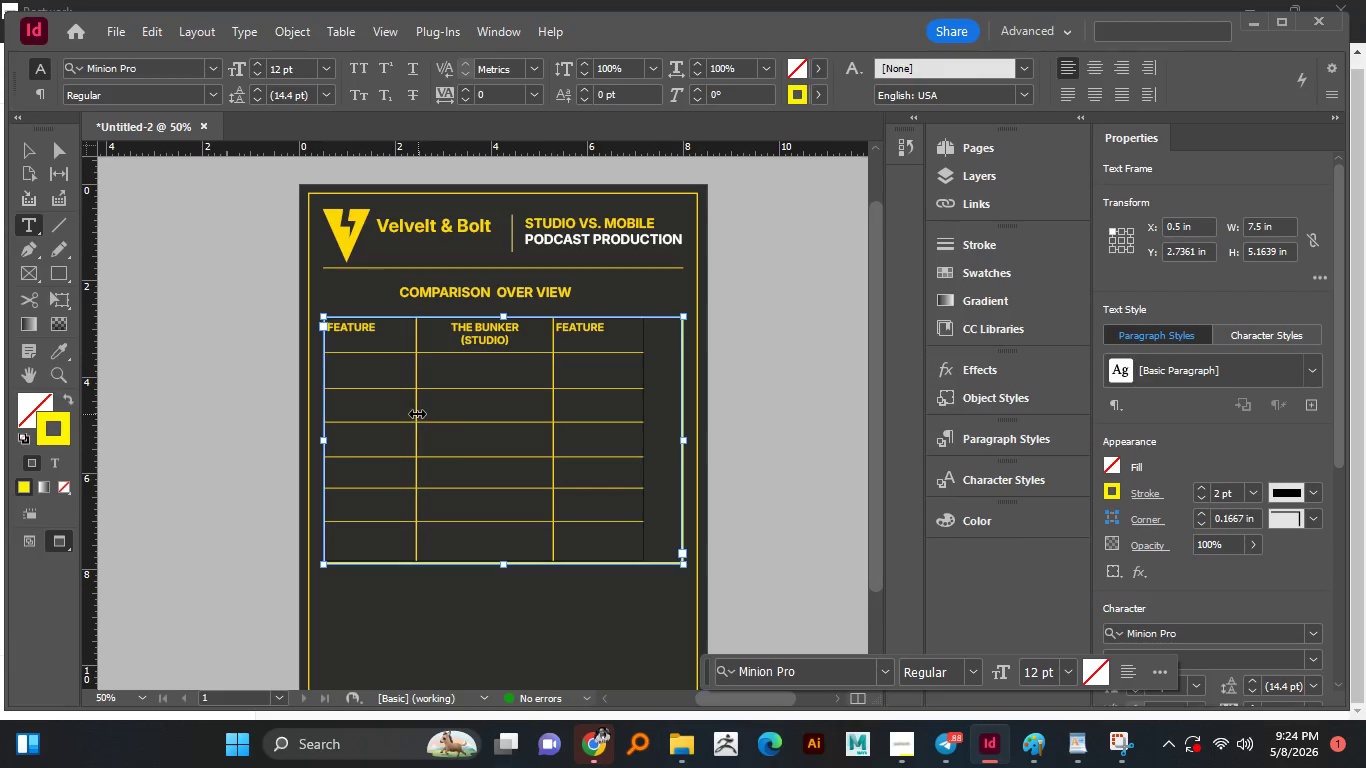 
left_click_drag(start_coordinate=[418, 414], to_coordinate=[444, 414])
 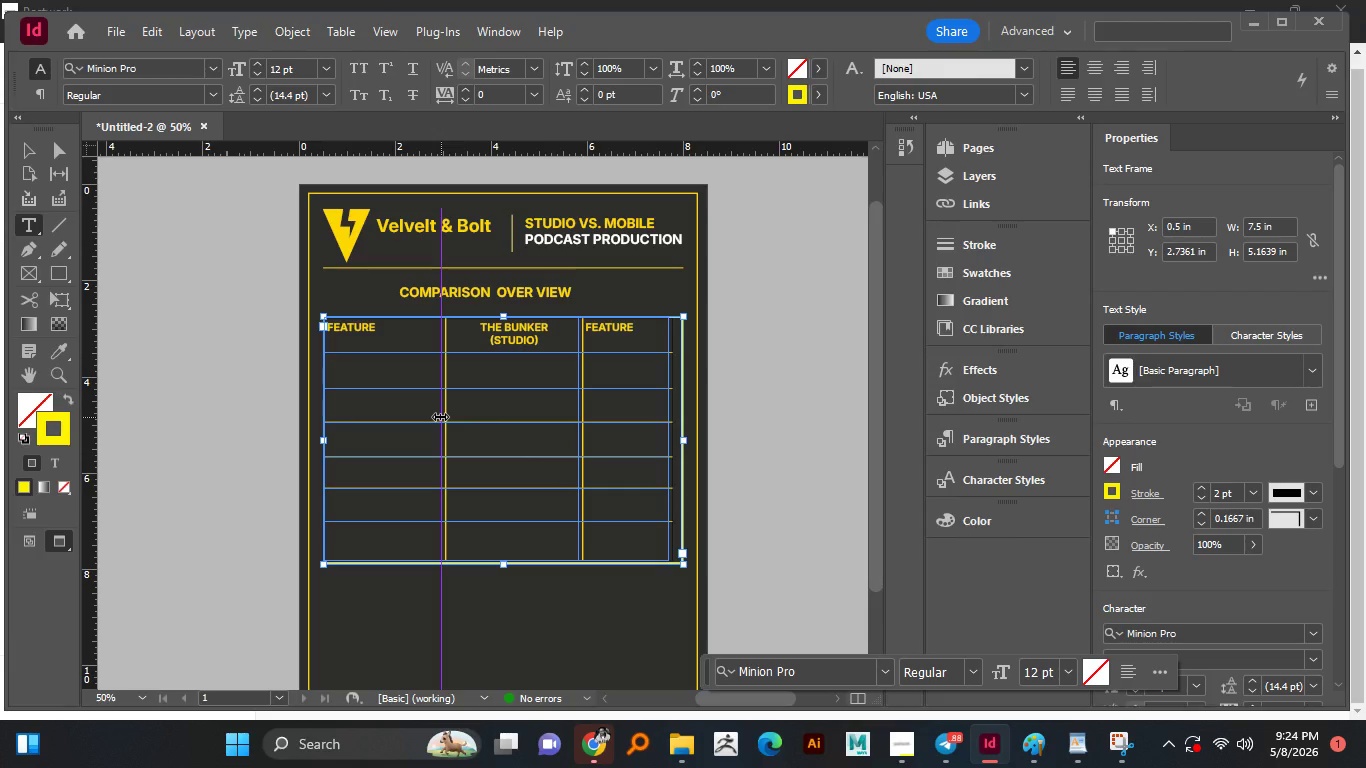 
wait(10.38)
 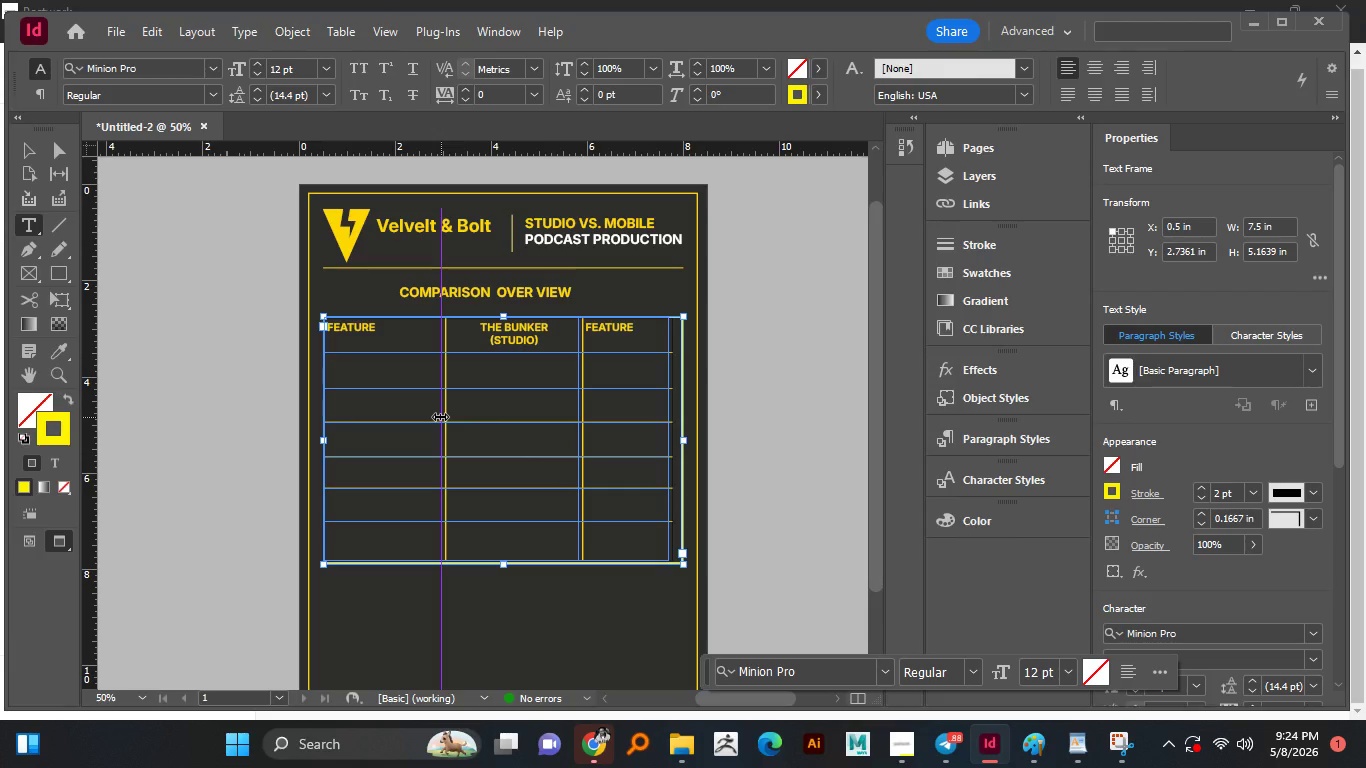 
left_click_drag(start_coordinate=[671, 412], to_coordinate=[685, 411])
 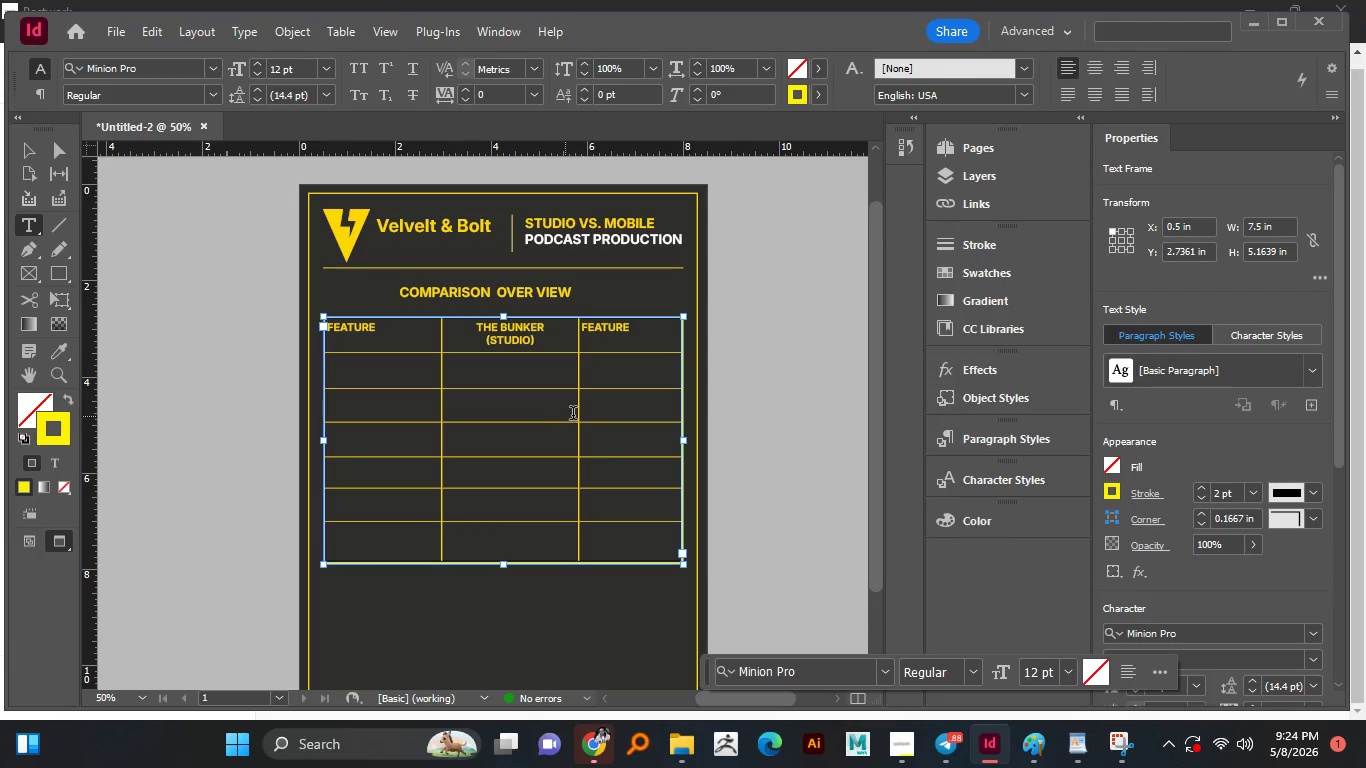 
left_click_drag(start_coordinate=[578, 412], to_coordinate=[568, 412])
 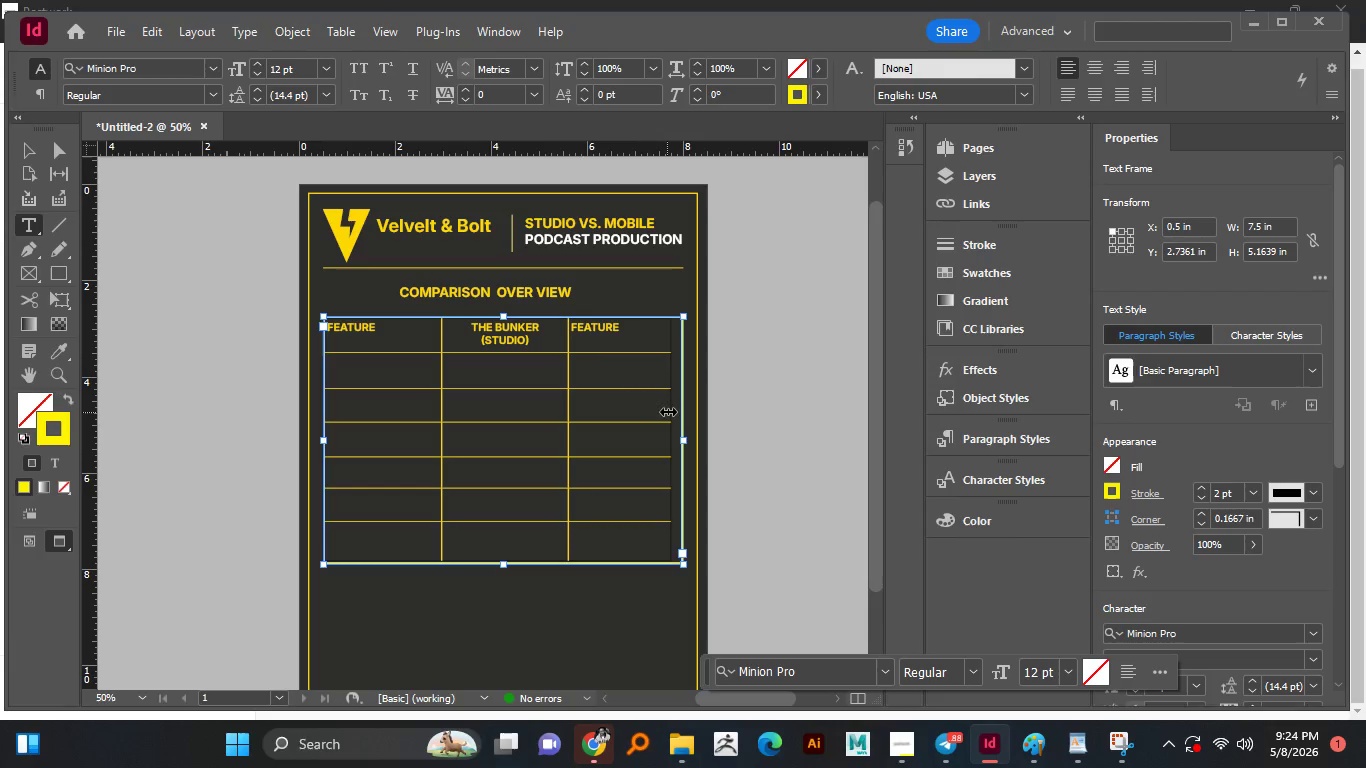 
left_click_drag(start_coordinate=[670, 412], to_coordinate=[681, 412])
 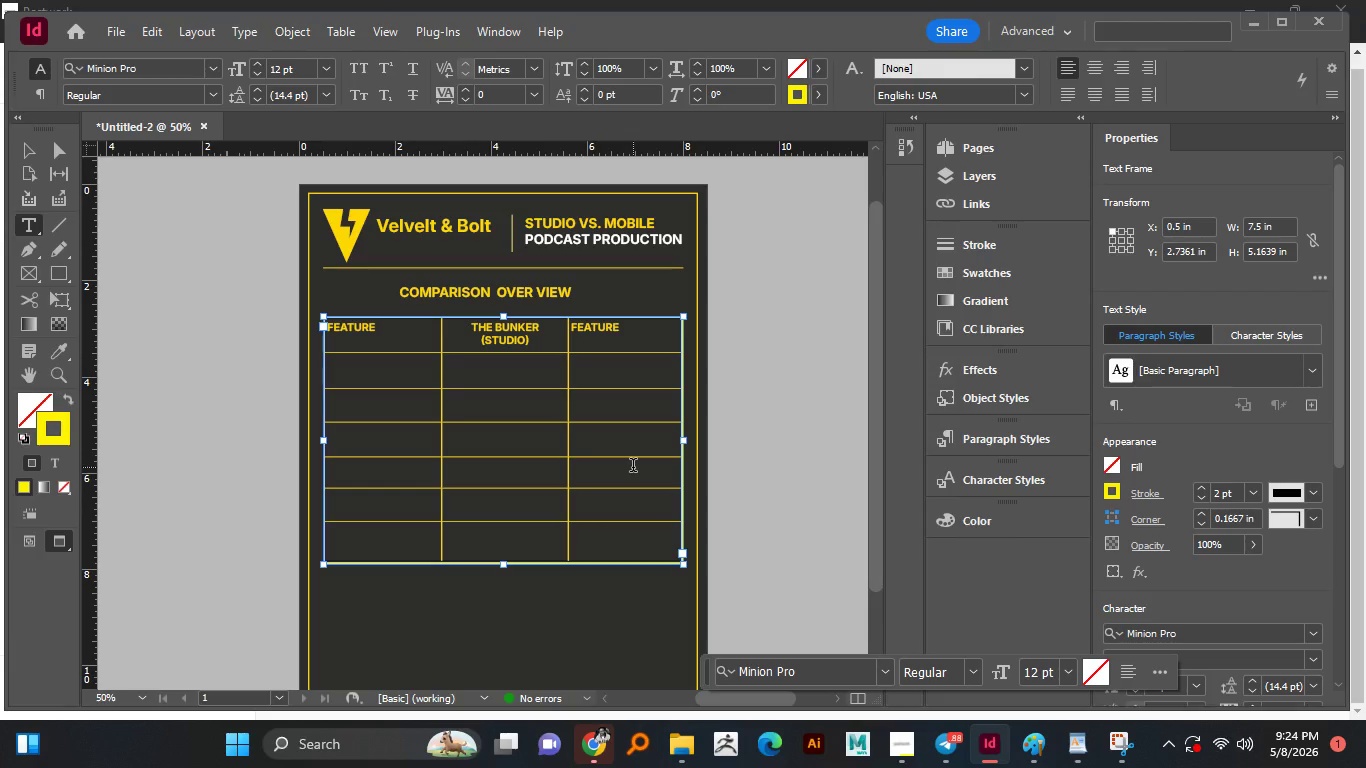 
type(ww)
 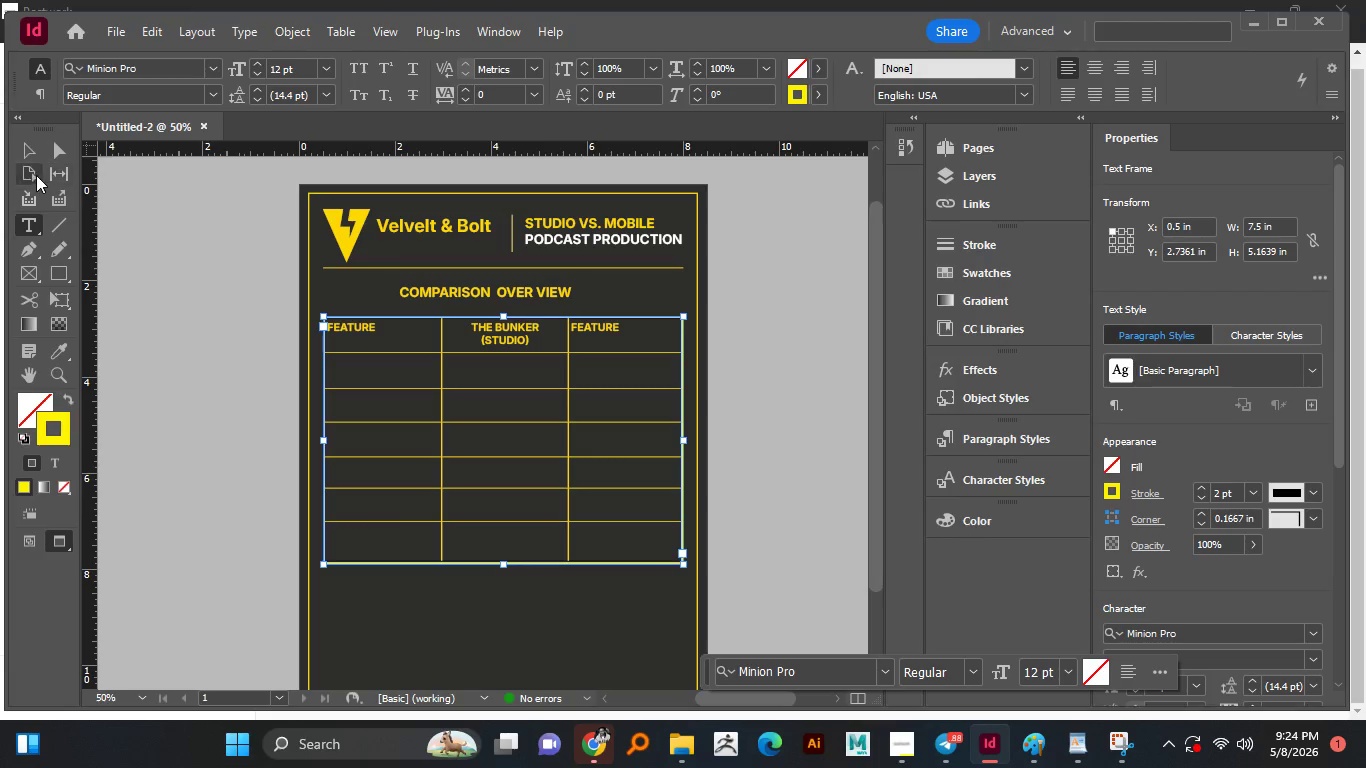 
double_click([107, 240])
 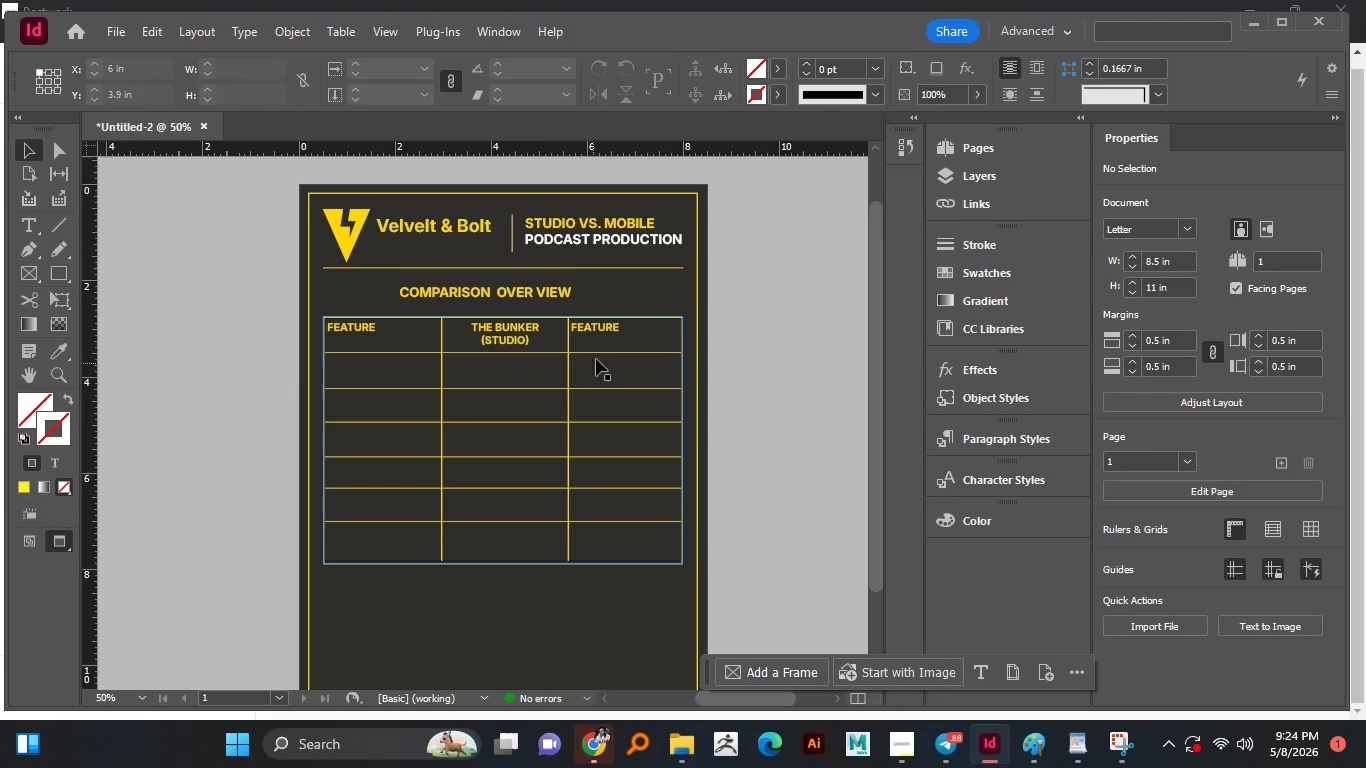 
double_click([598, 327])
 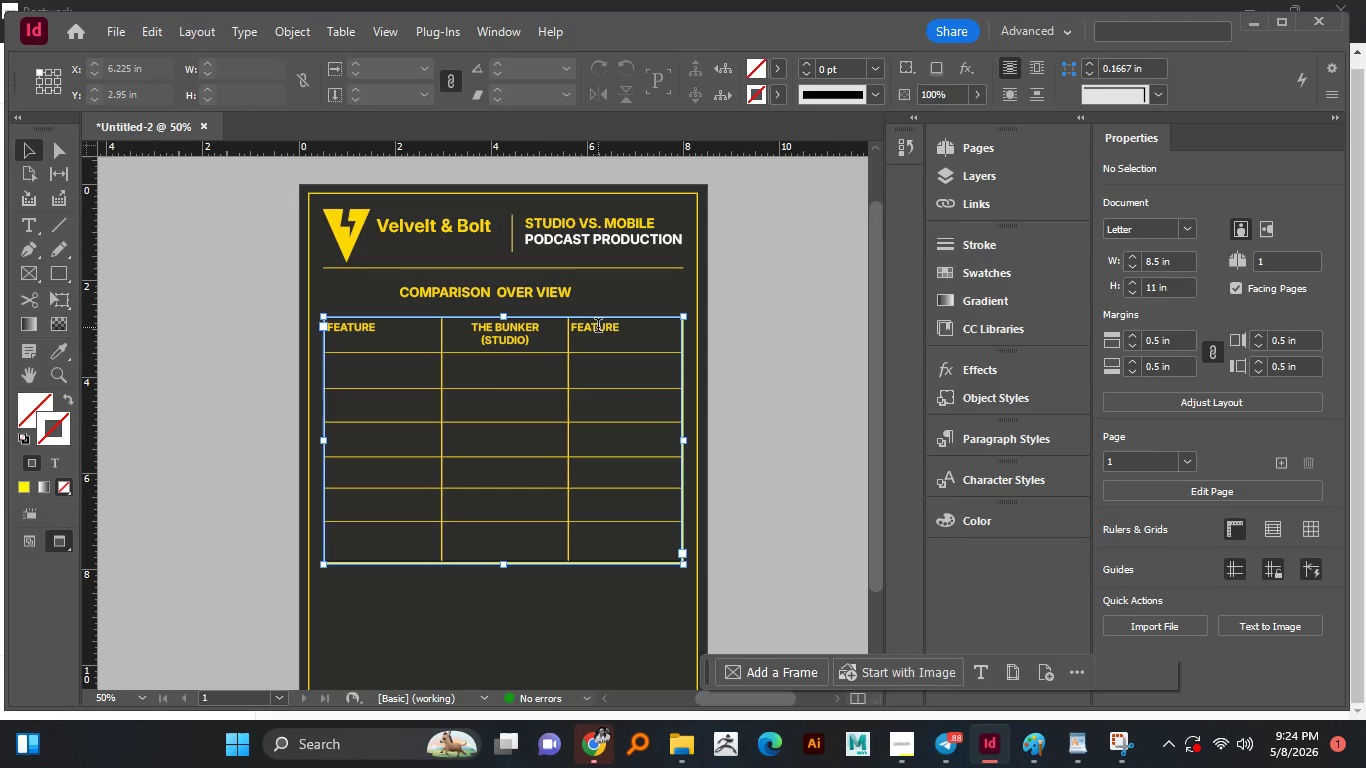 
key(Control+A)
 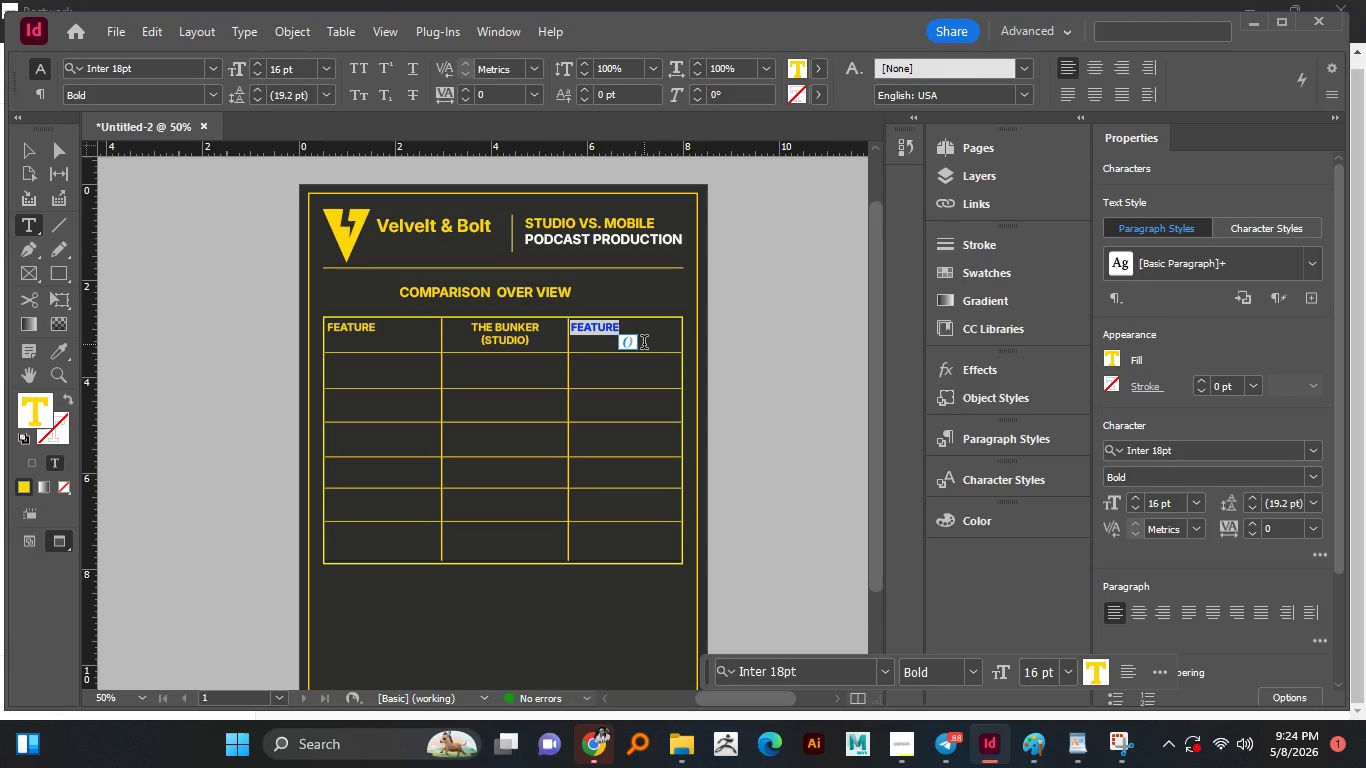 
wait(7.19)
 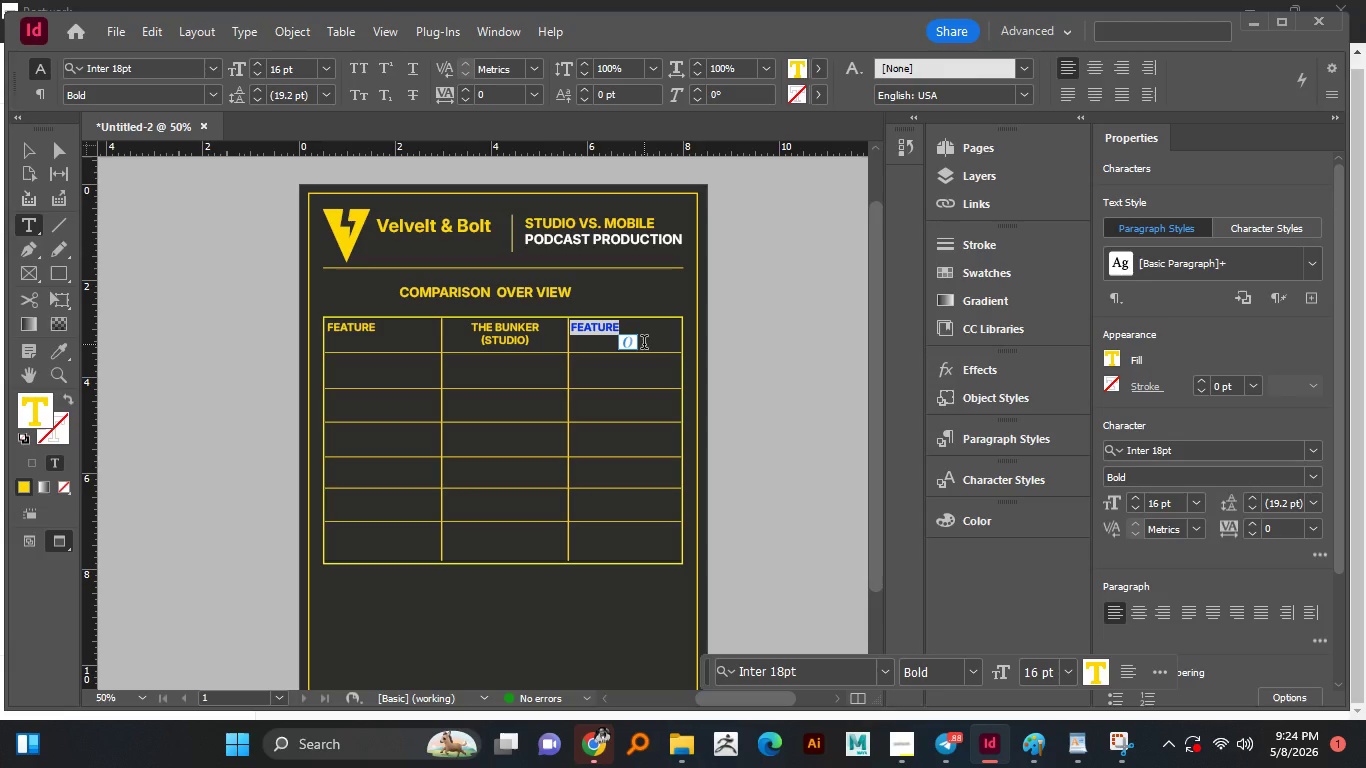 
type(THE ROVER)
 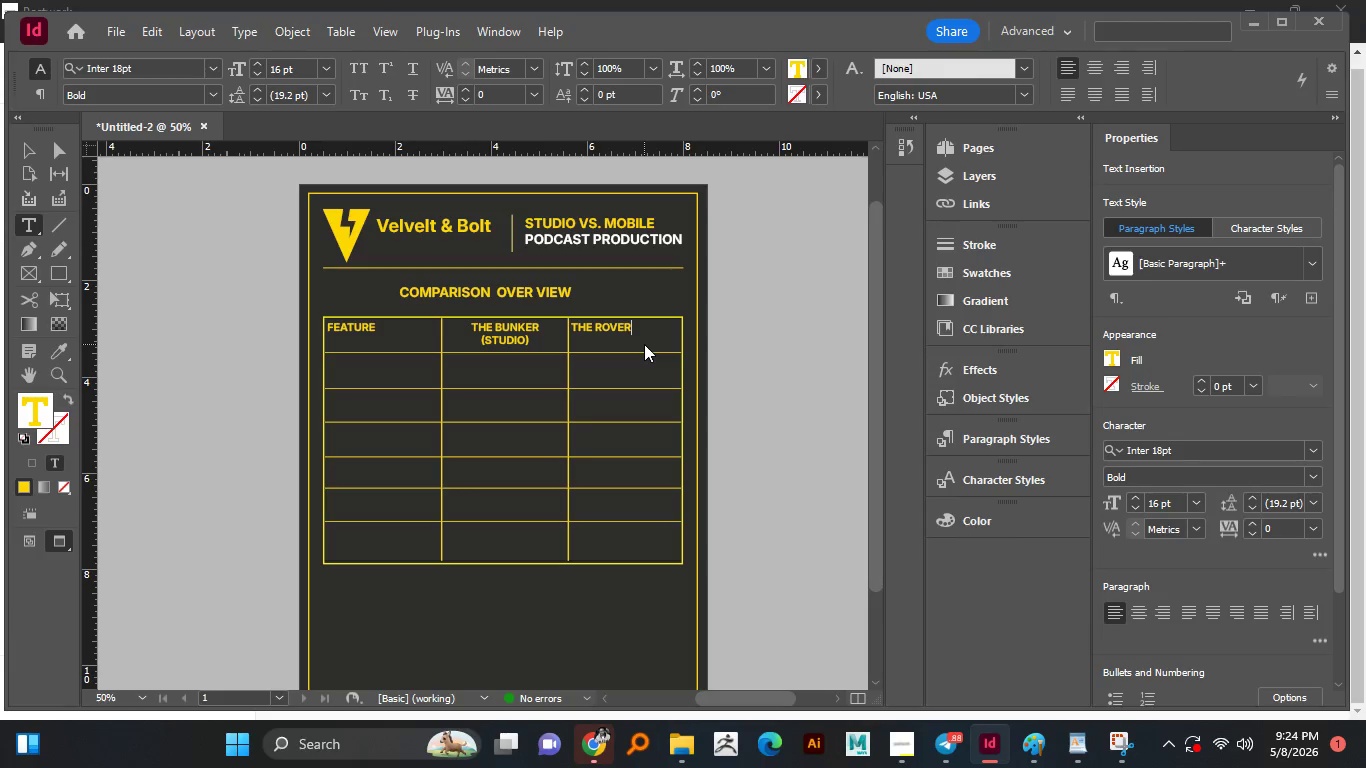 
key(Shift+Enter)
 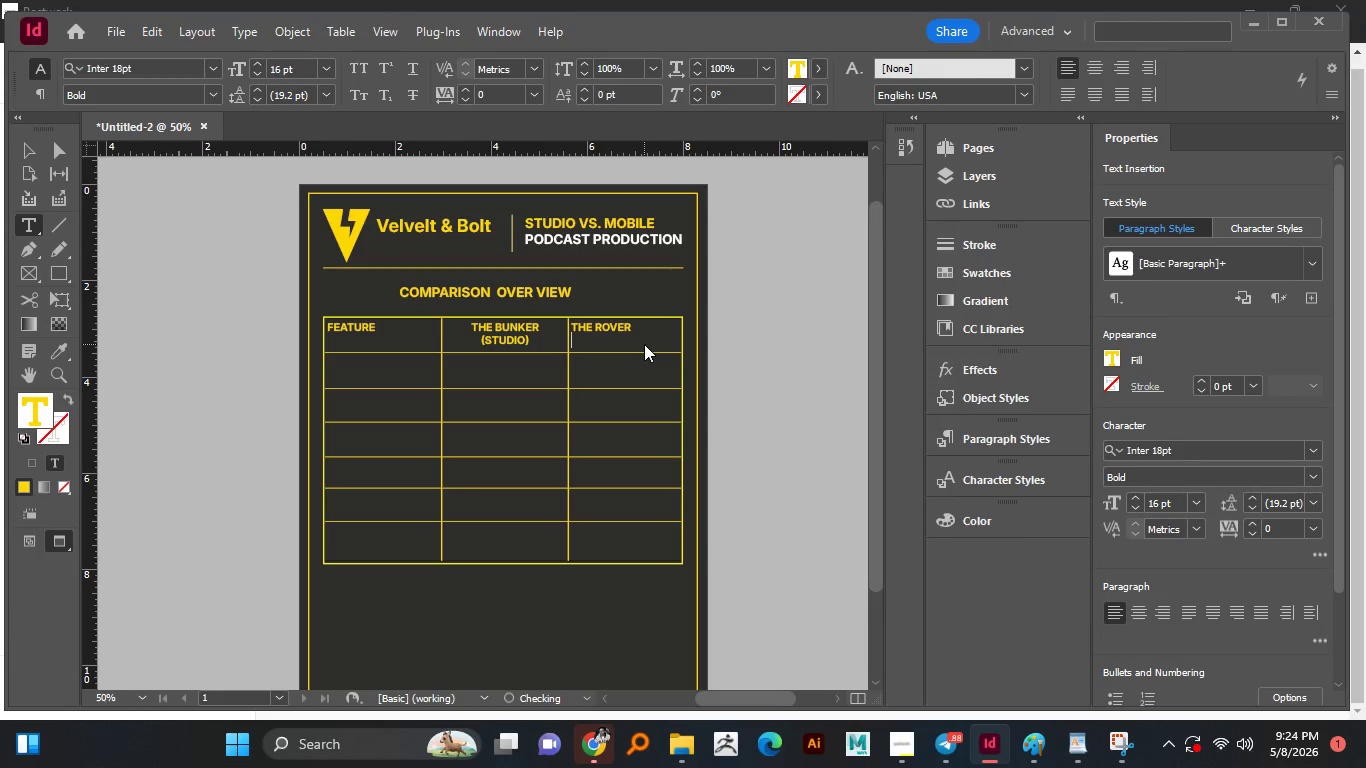 
type((MOBILE))
 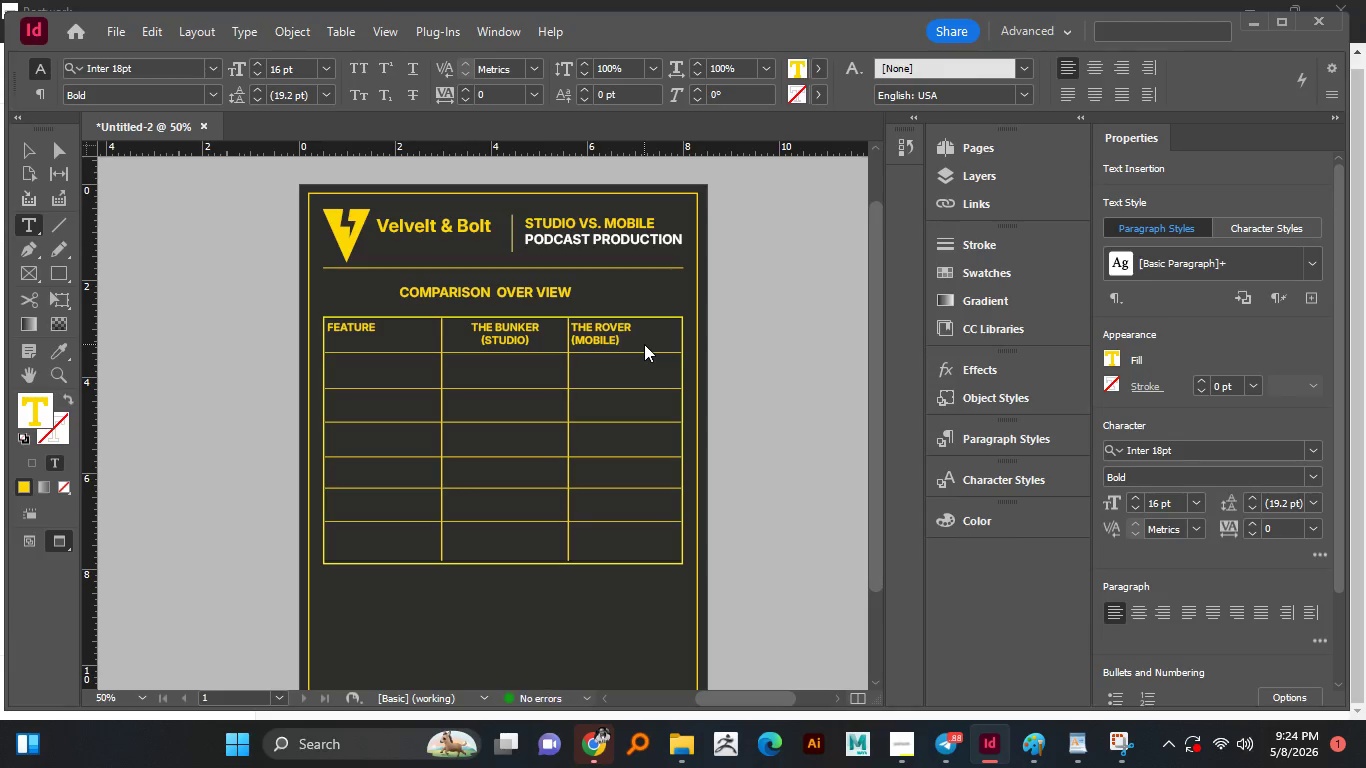 
key(Control+A)
 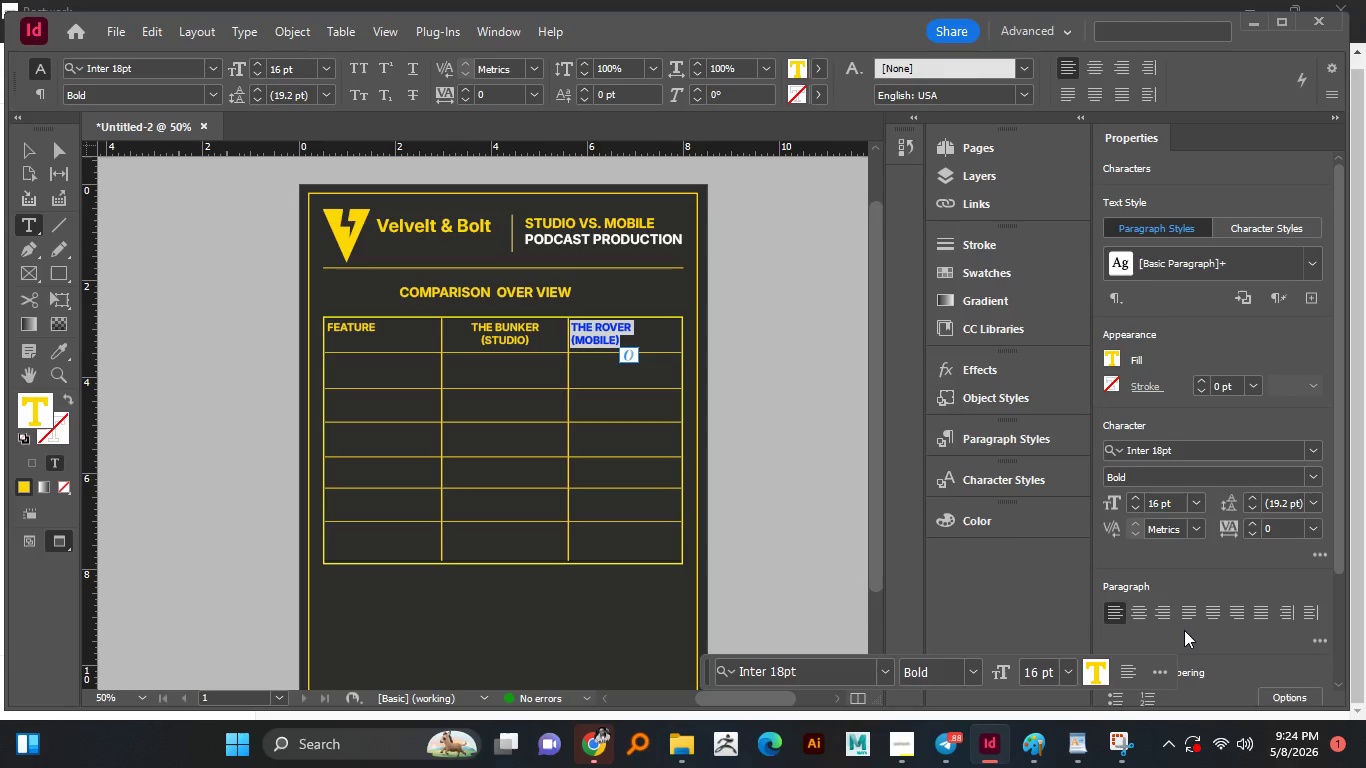 
left_click([1135, 618])
 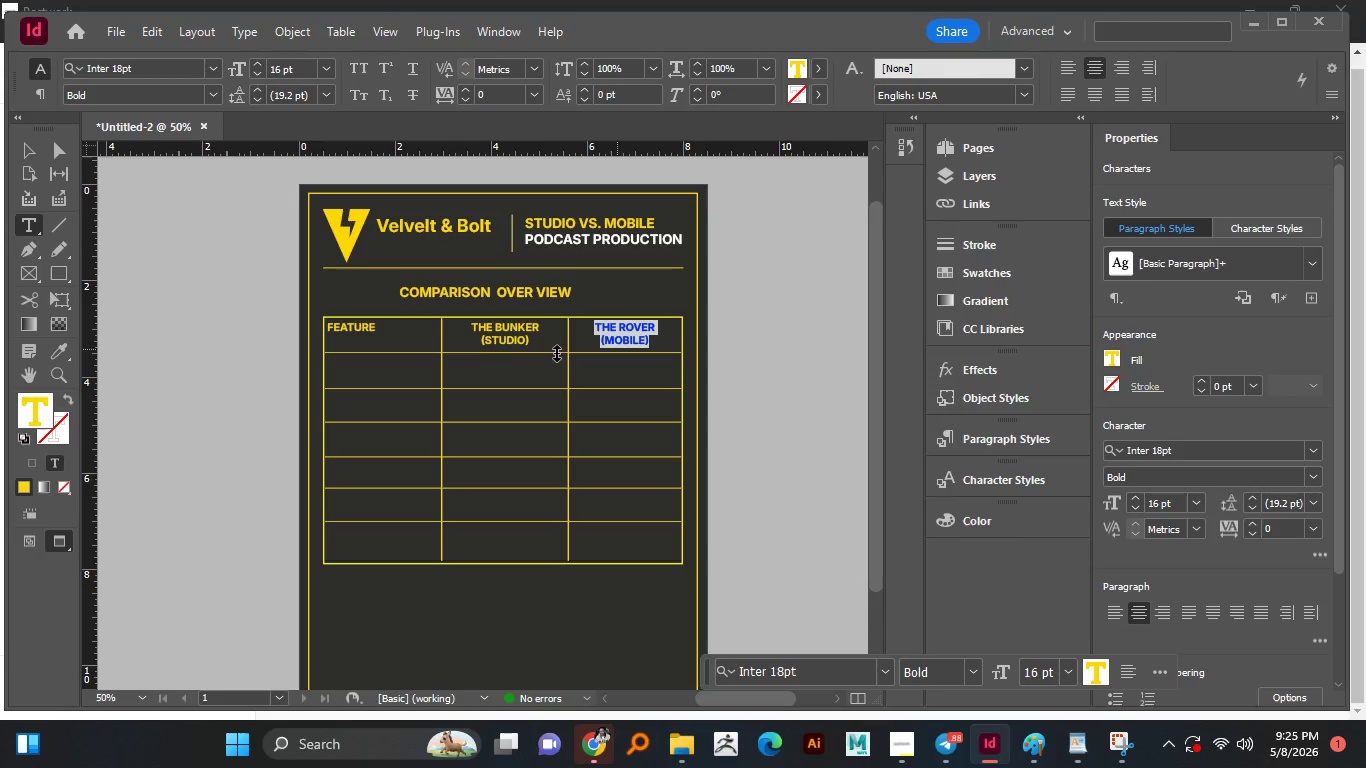 
left_click([384, 343])
 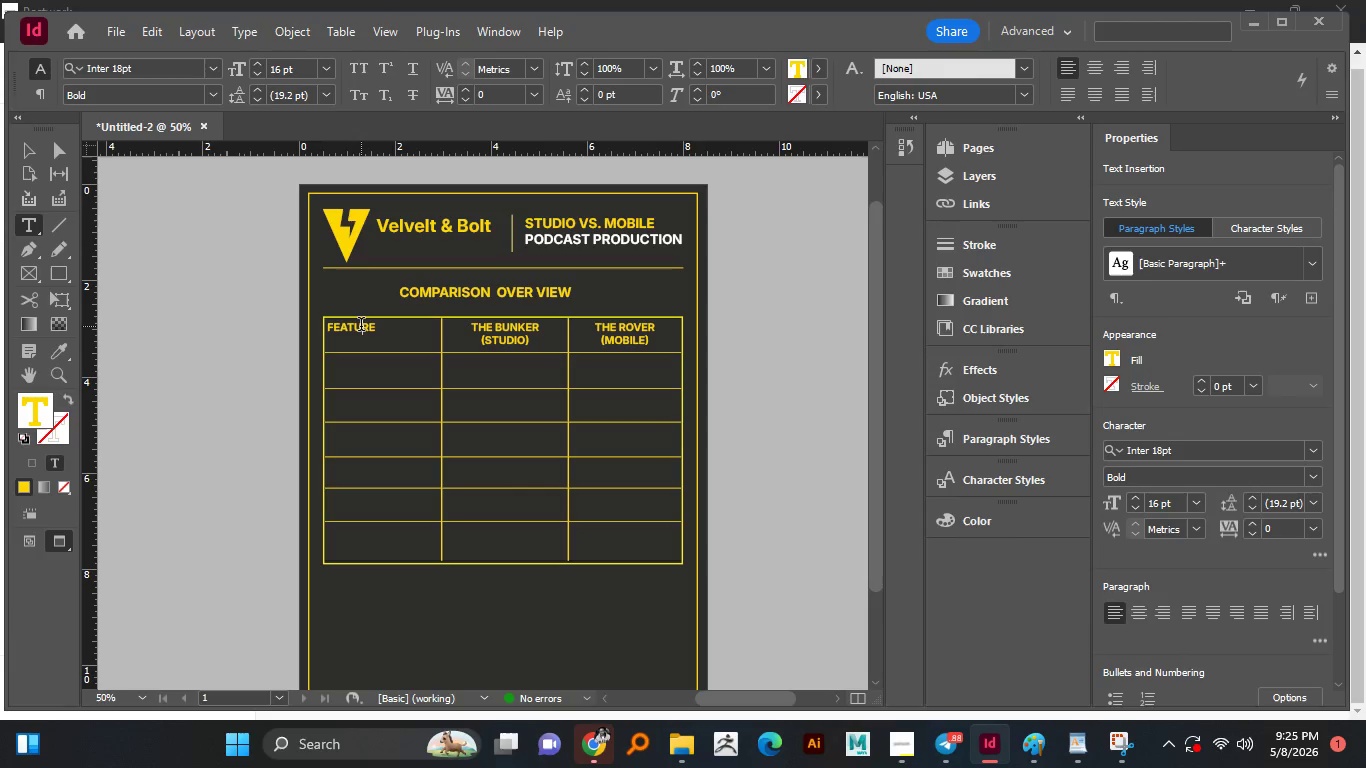 
double_click([361, 326])
 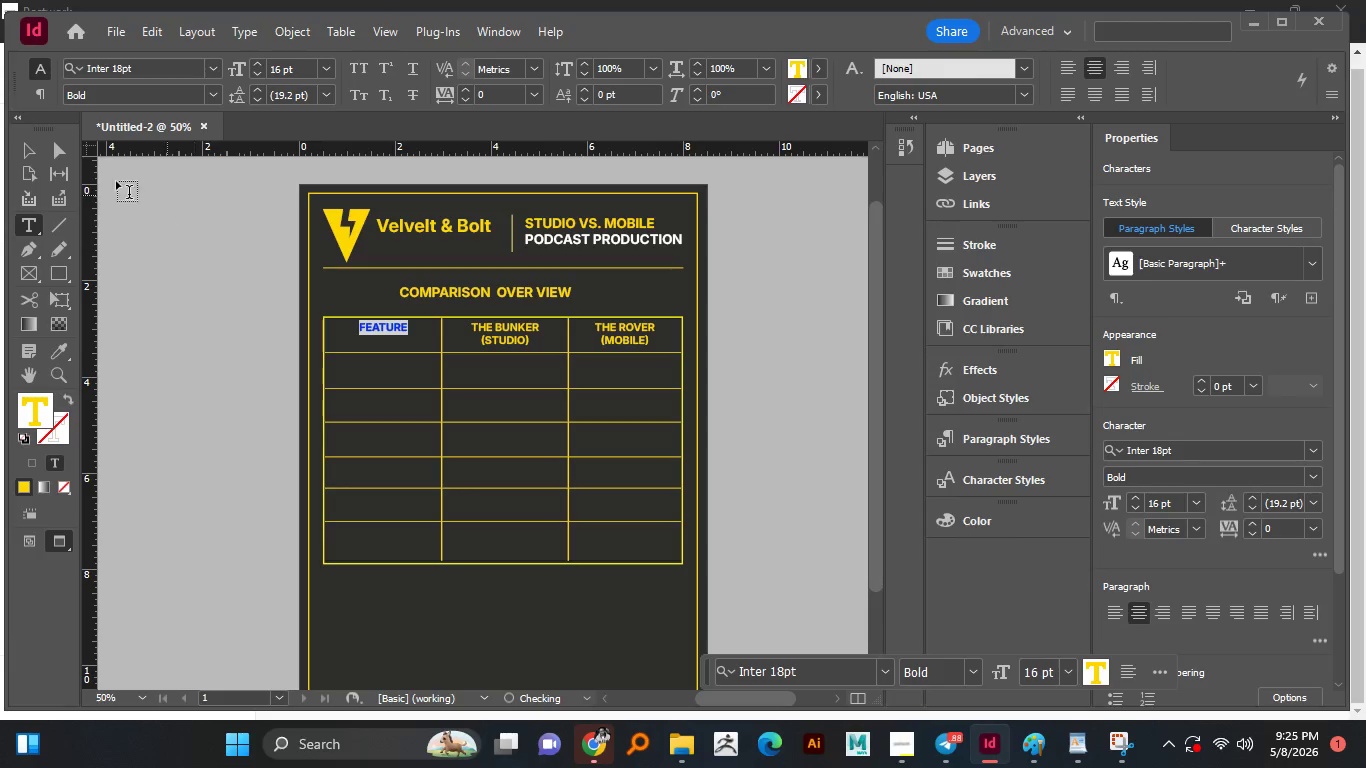 
double_click([166, 247])
 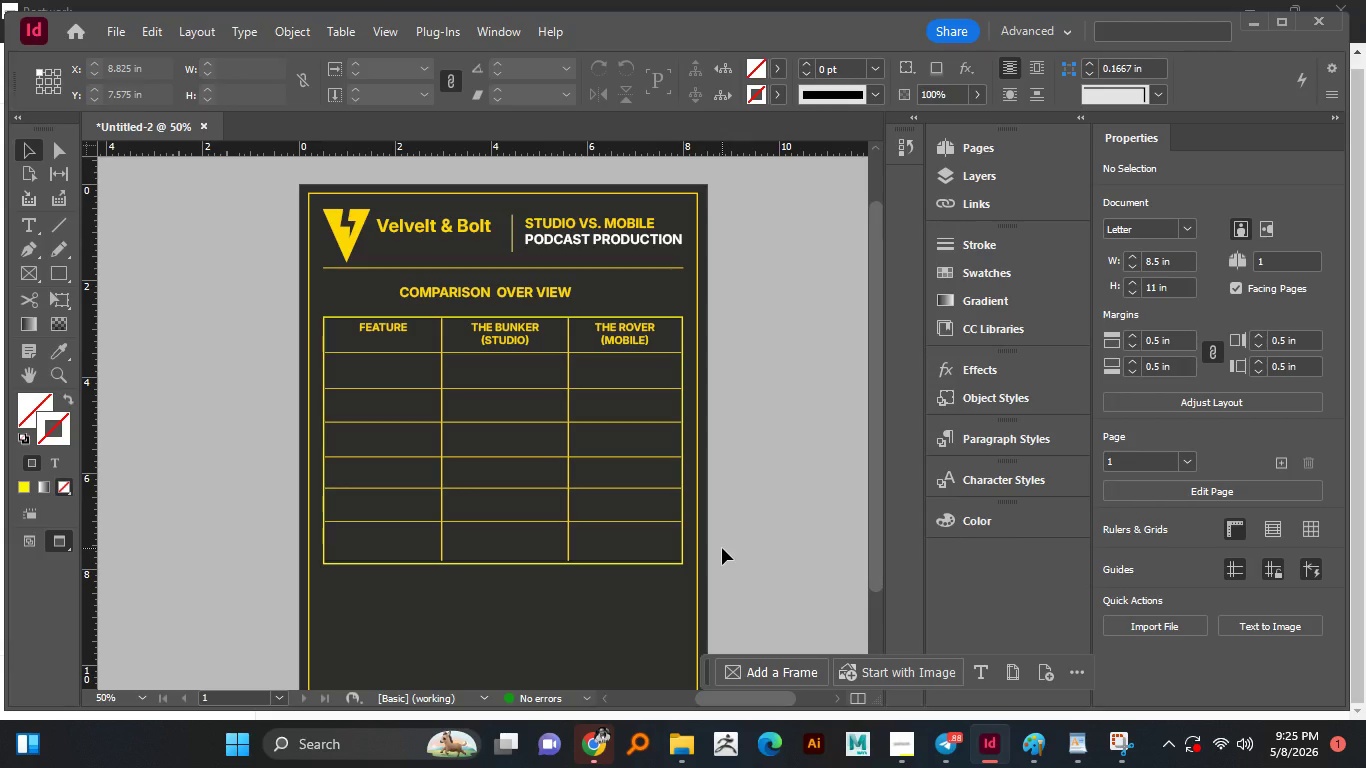 
wait(9.86)
 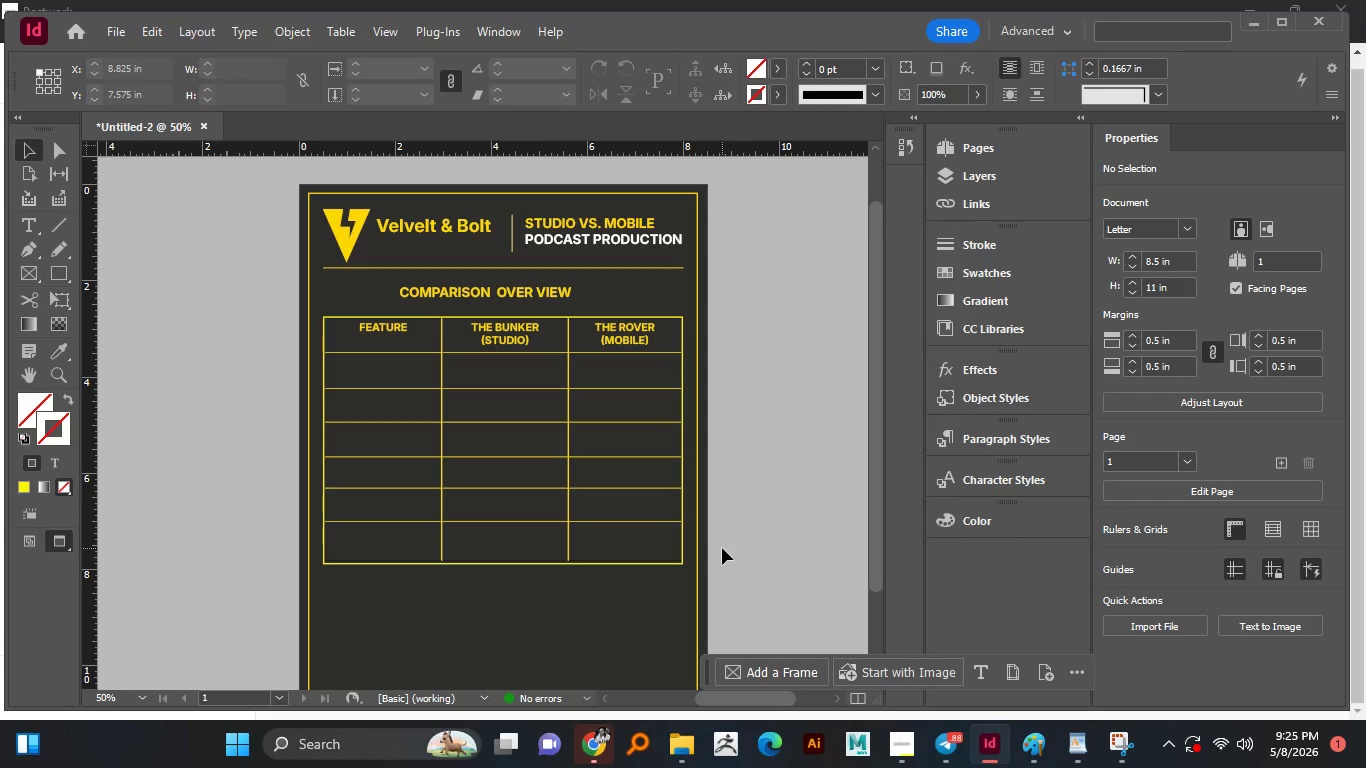 
double_click([579, 563])
 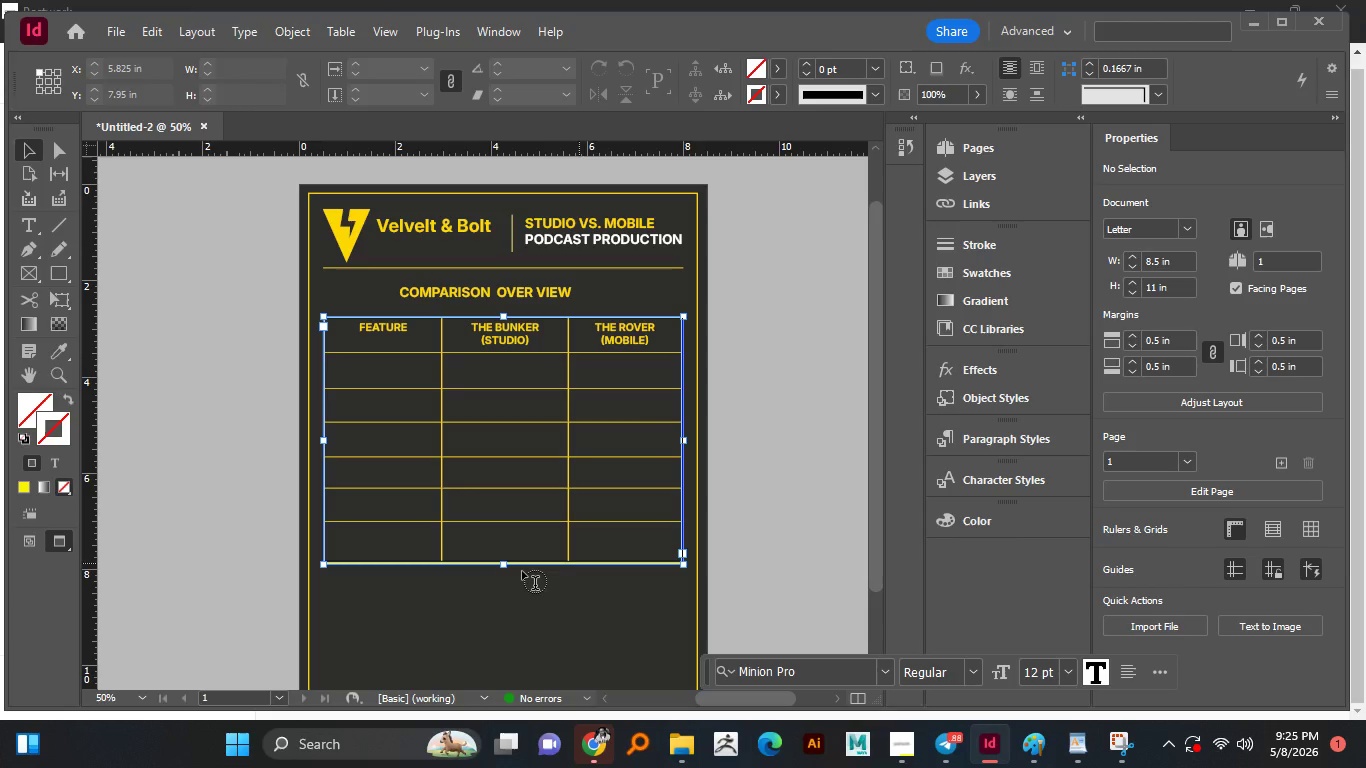 
left_click_drag(start_coordinate=[522, 571], to_coordinate=[523, 591])
 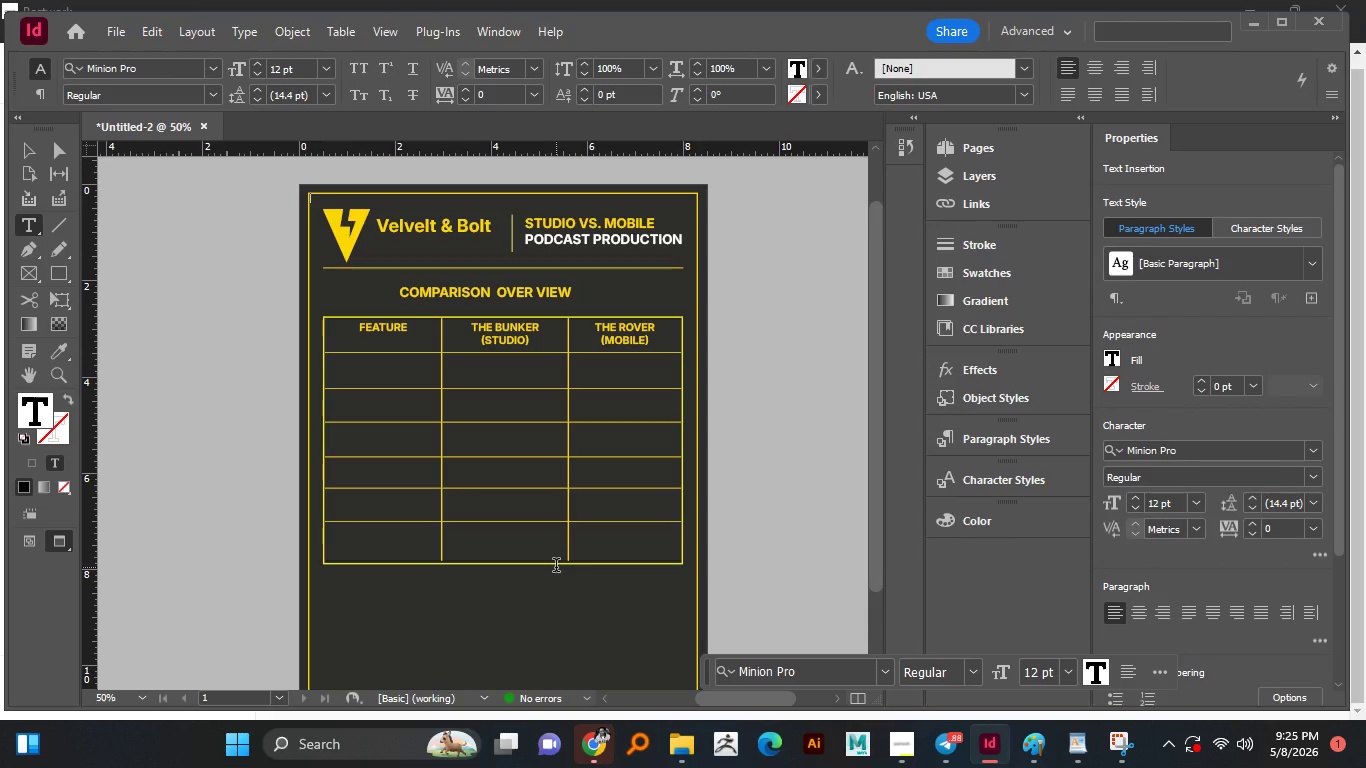 
key(Control+Z)
 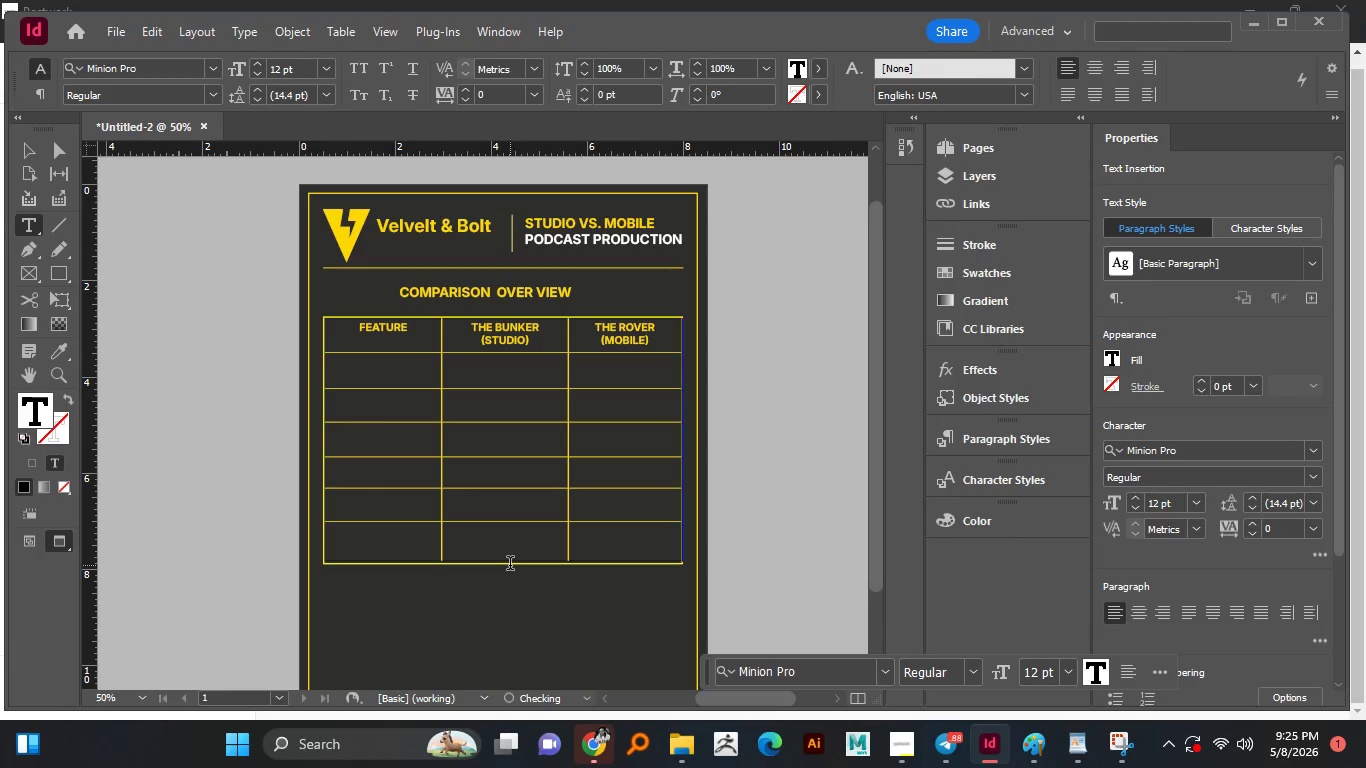 
left_click([510, 565])
 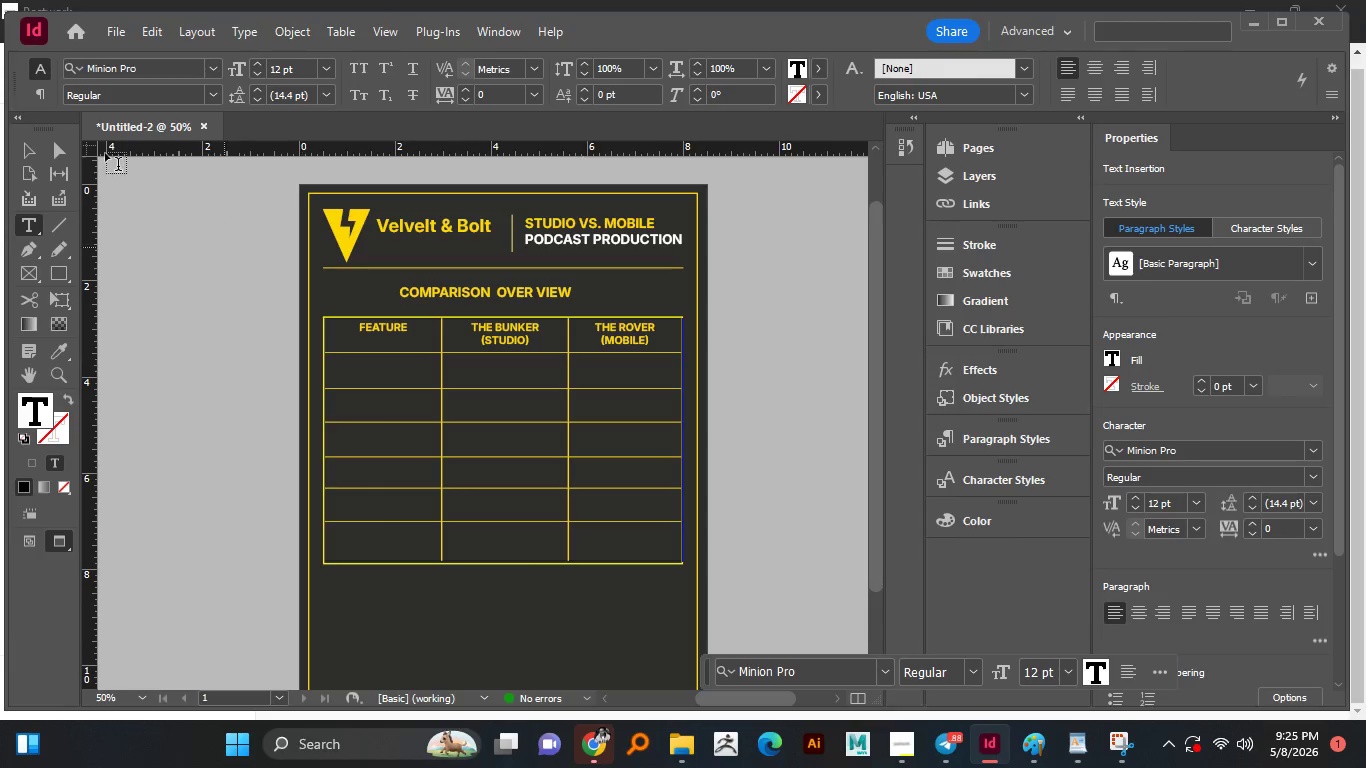 
left_click([25, 138])
 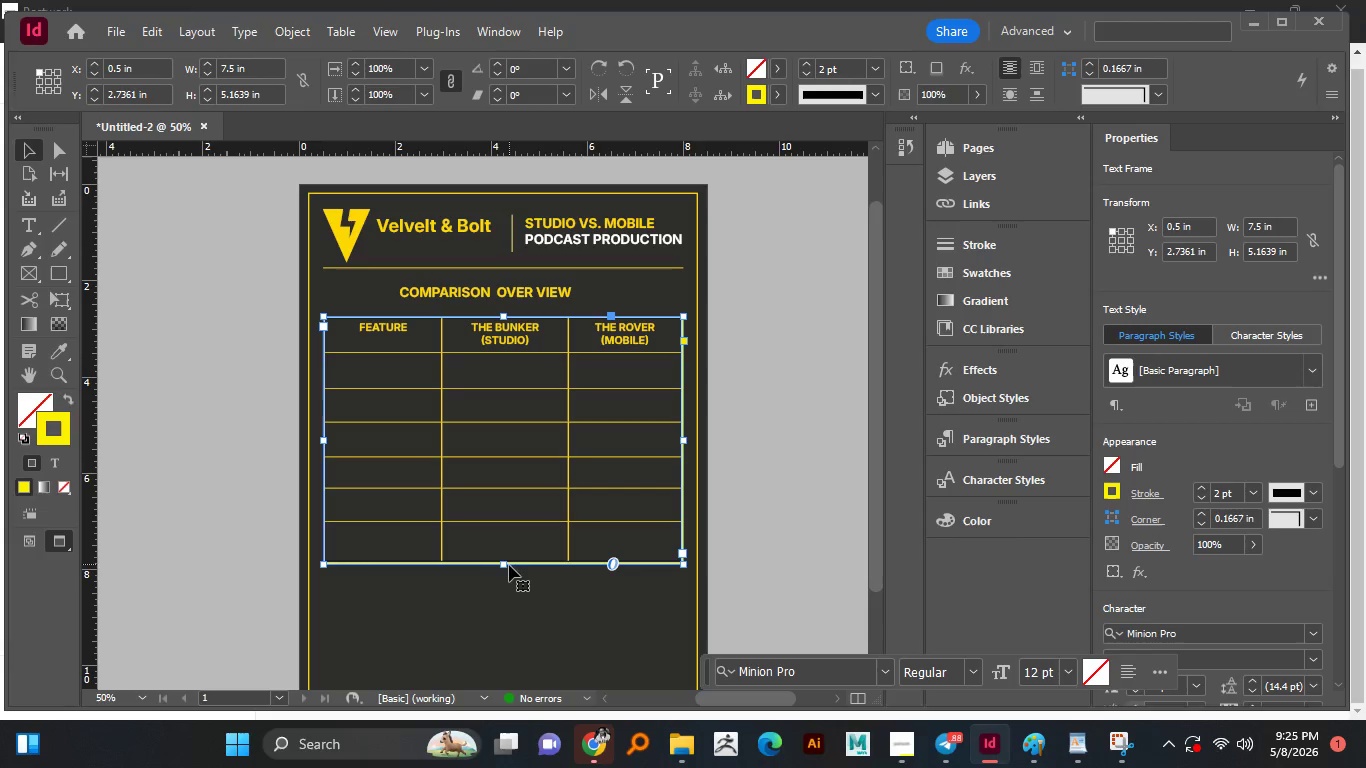 
left_click_drag(start_coordinate=[503, 565], to_coordinate=[499, 597])
 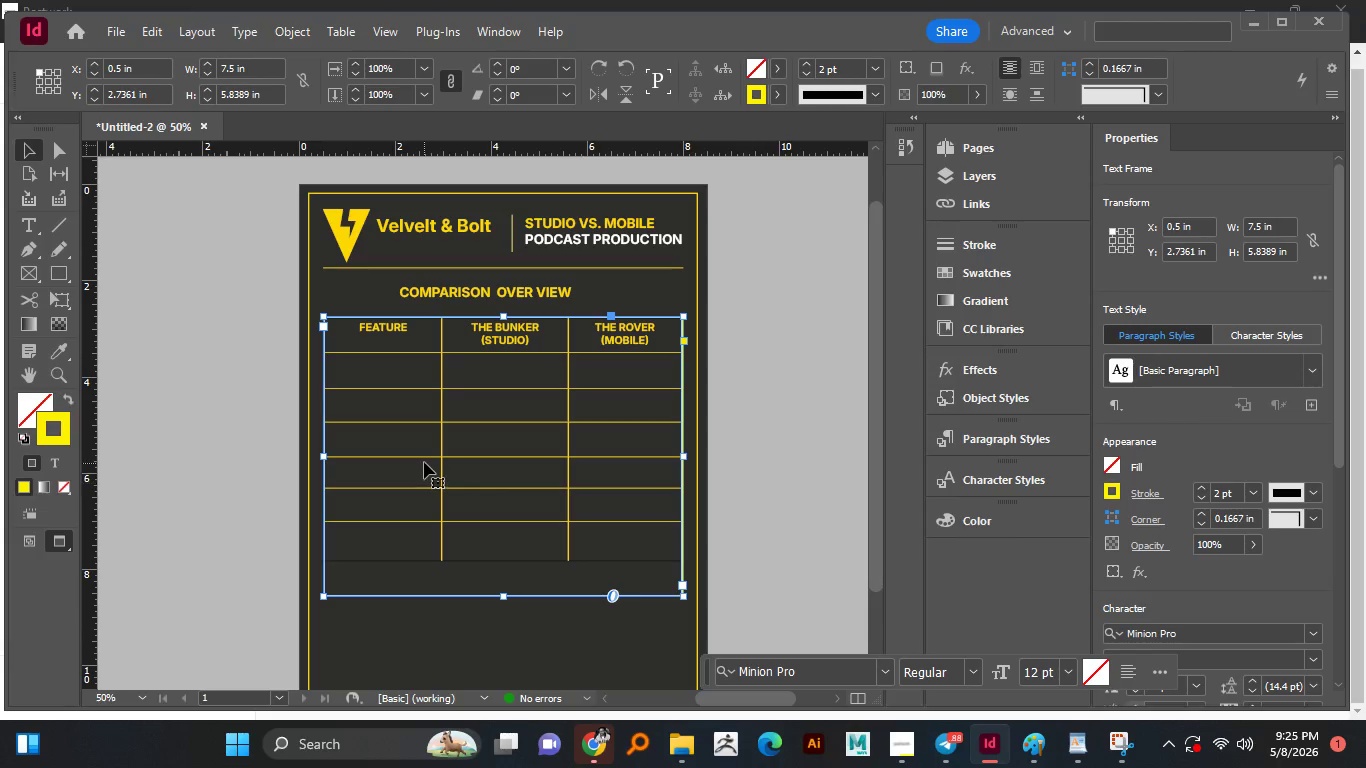 
wait(8.62)
 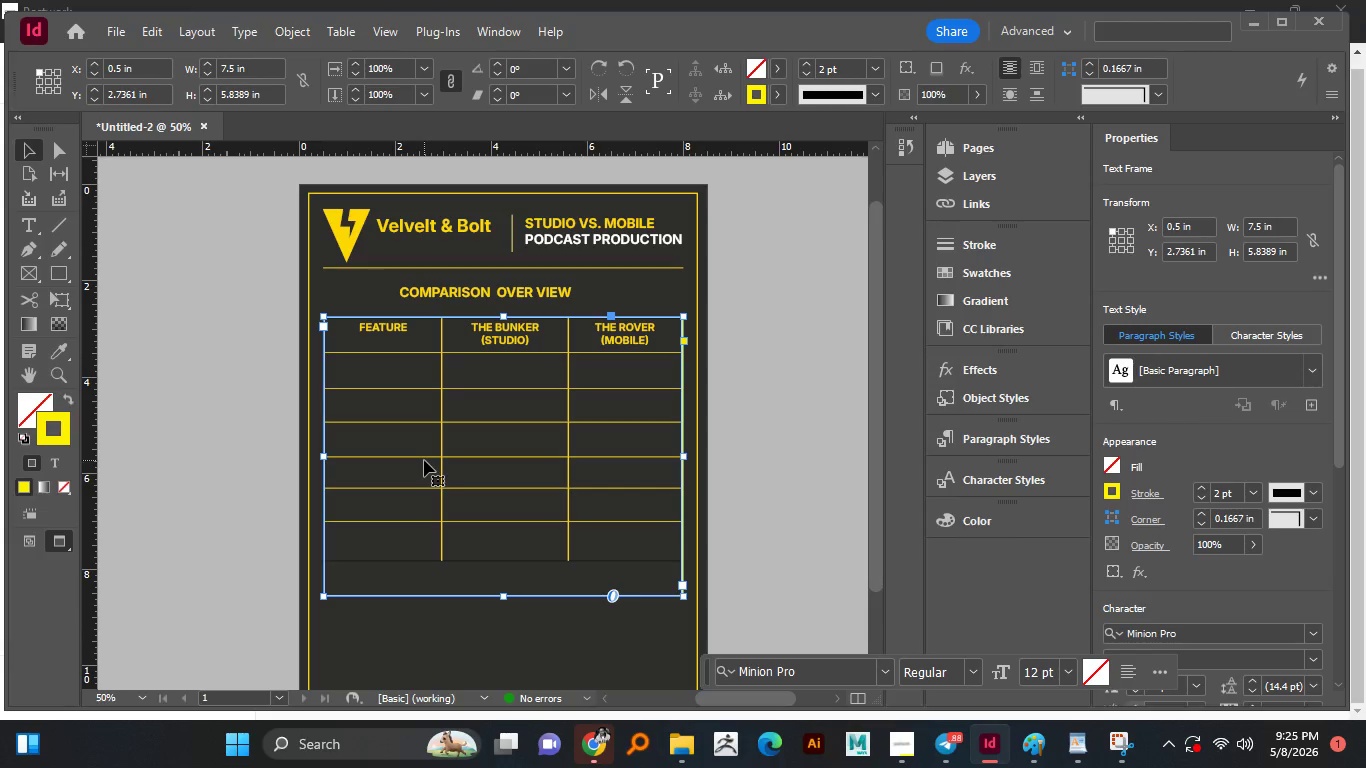 
key(Control+Z)
 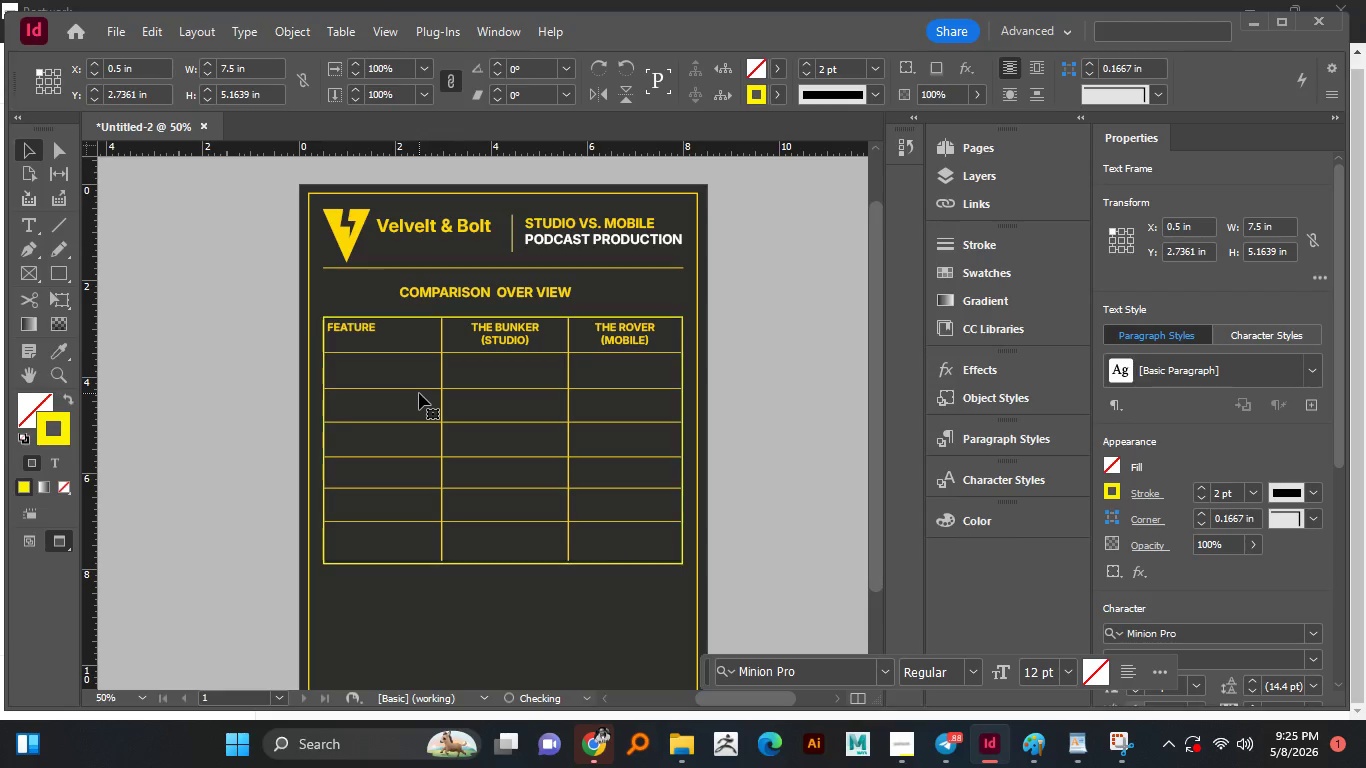 
key(Control+Z)
 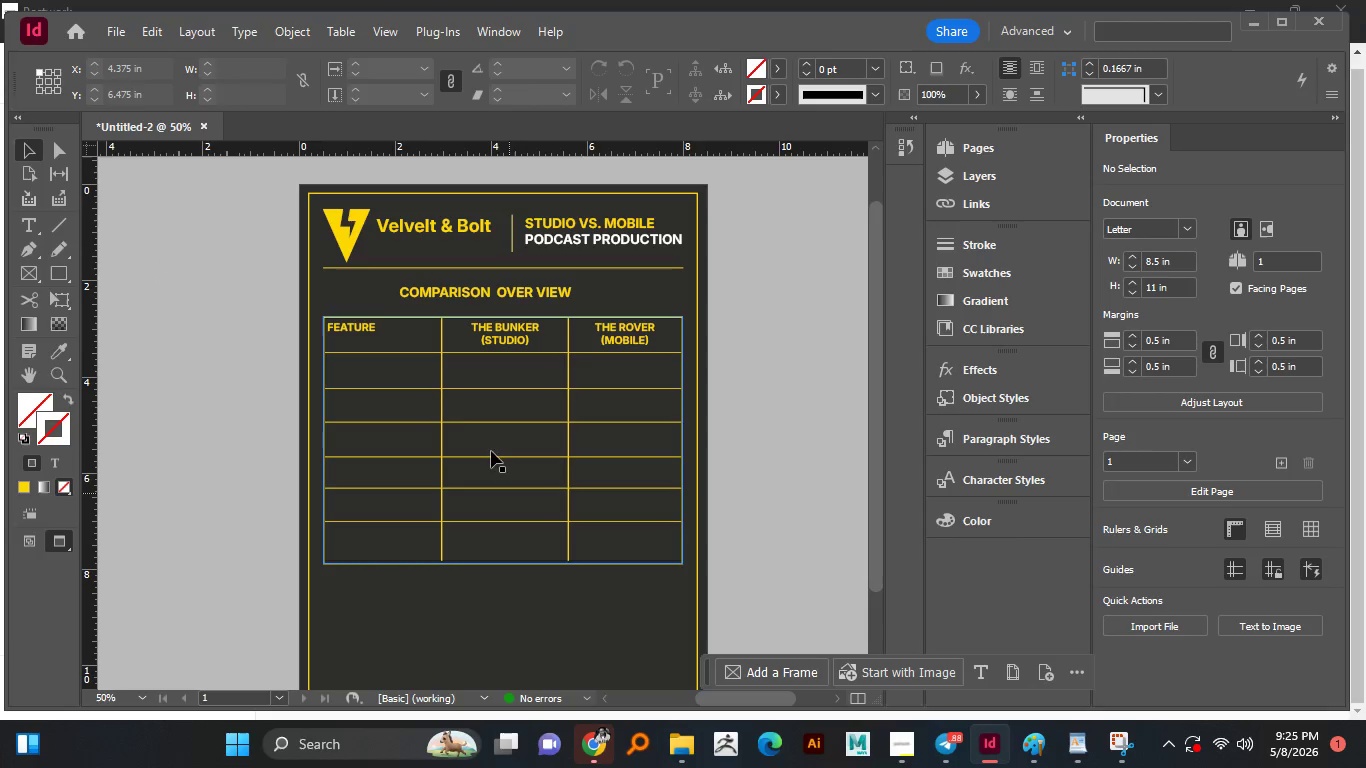 
hold_key(key=AltLeft, duration=0.98)
scroll: coordinate [404, 348], scroll_direction: up, amount: 1.0
 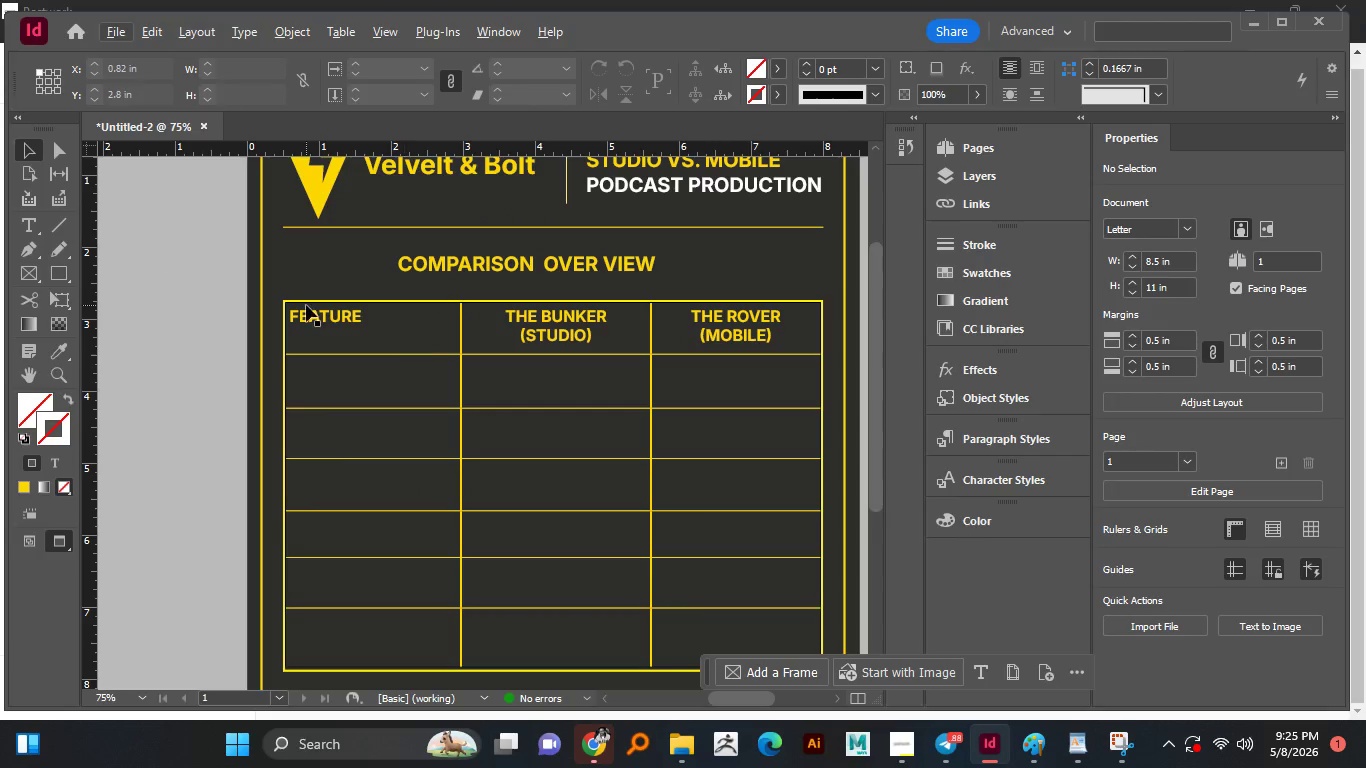 
left_click([306, 305])
 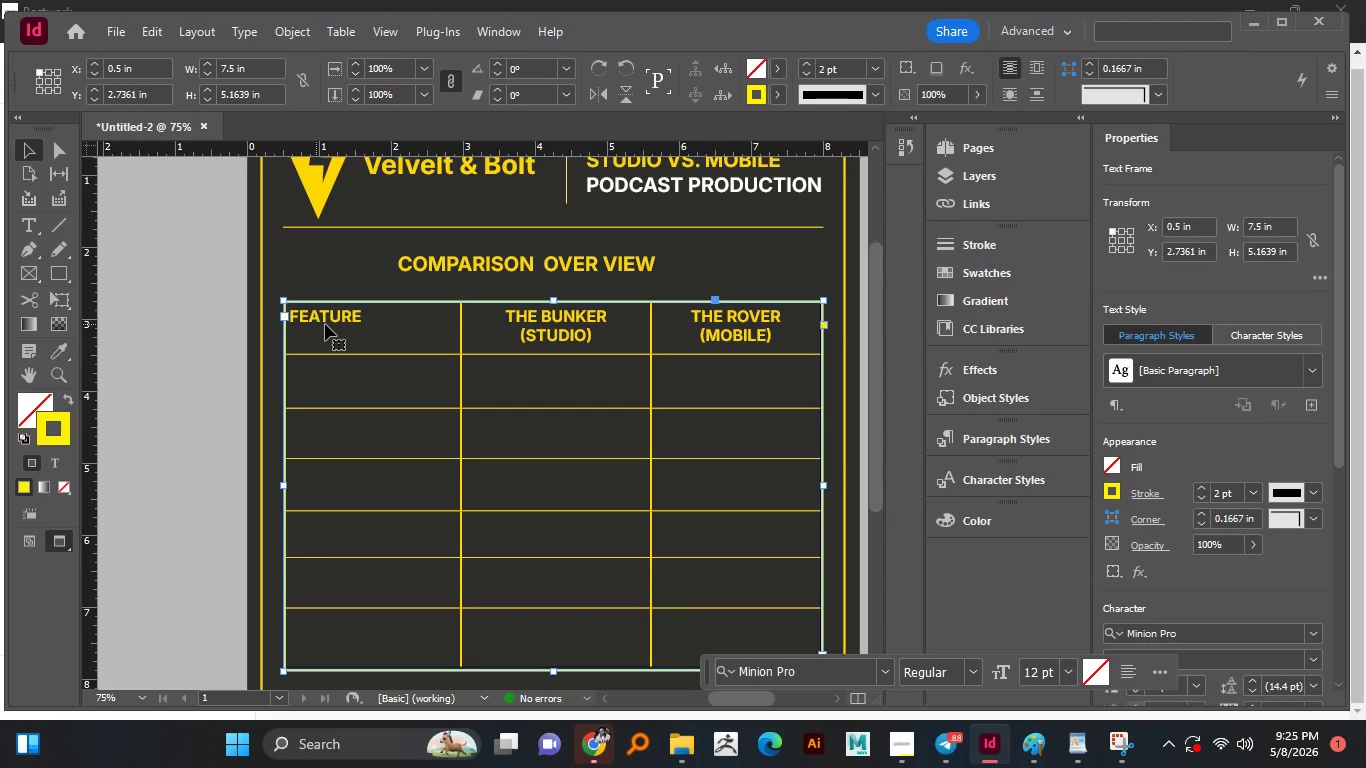 
double_click([328, 312])